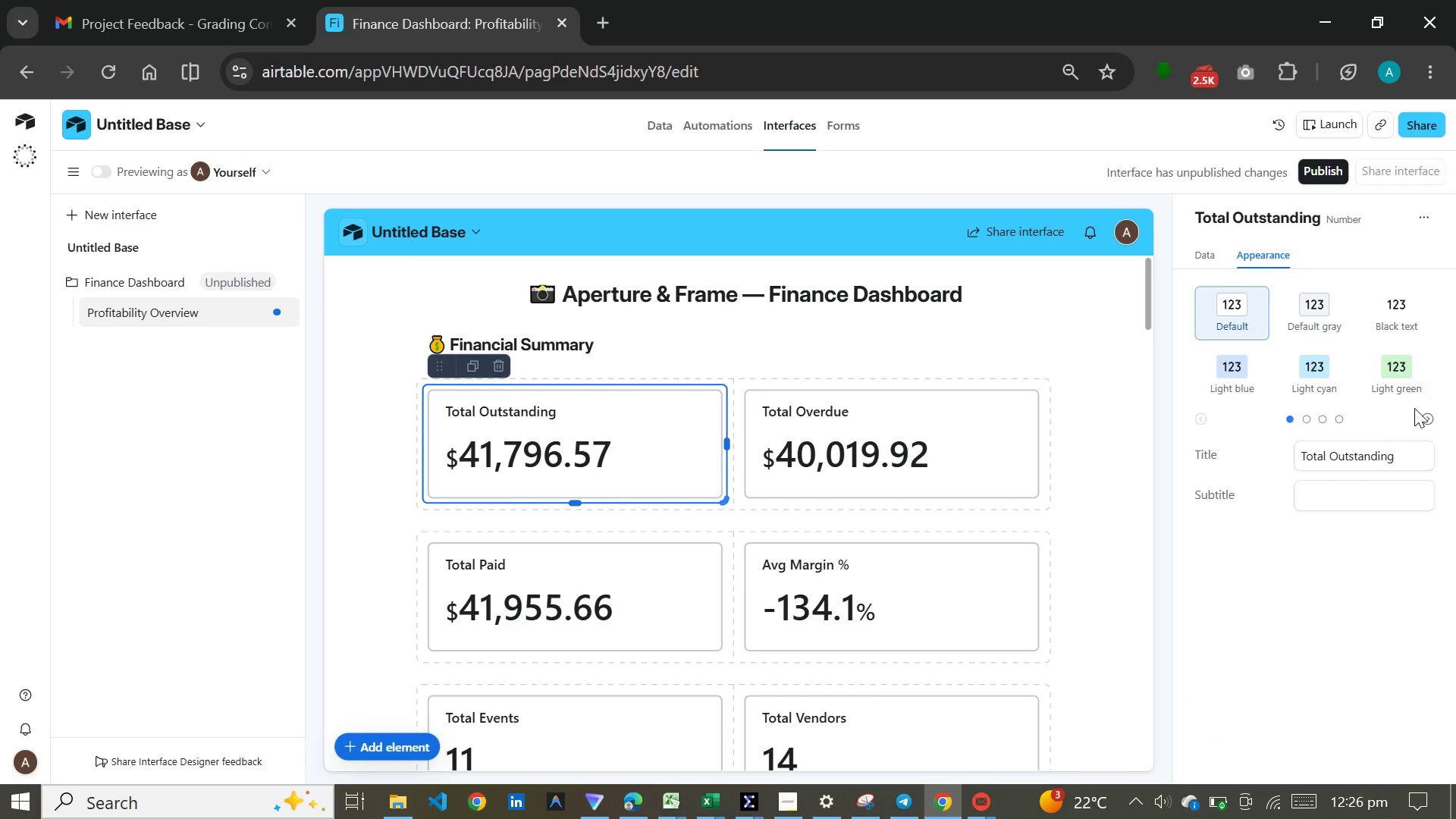 
left_click([1428, 412])
 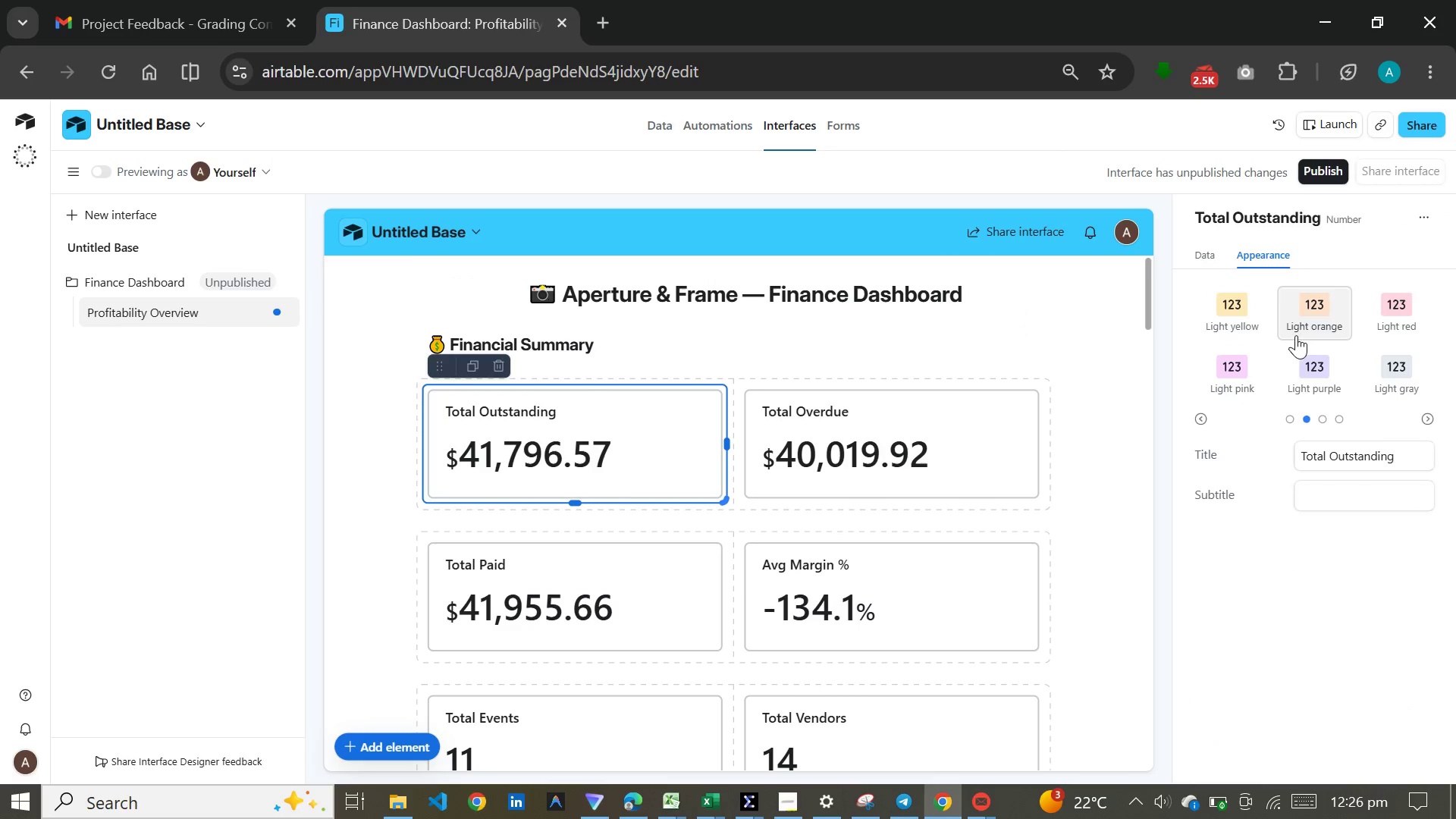 
left_click([1317, 319])
 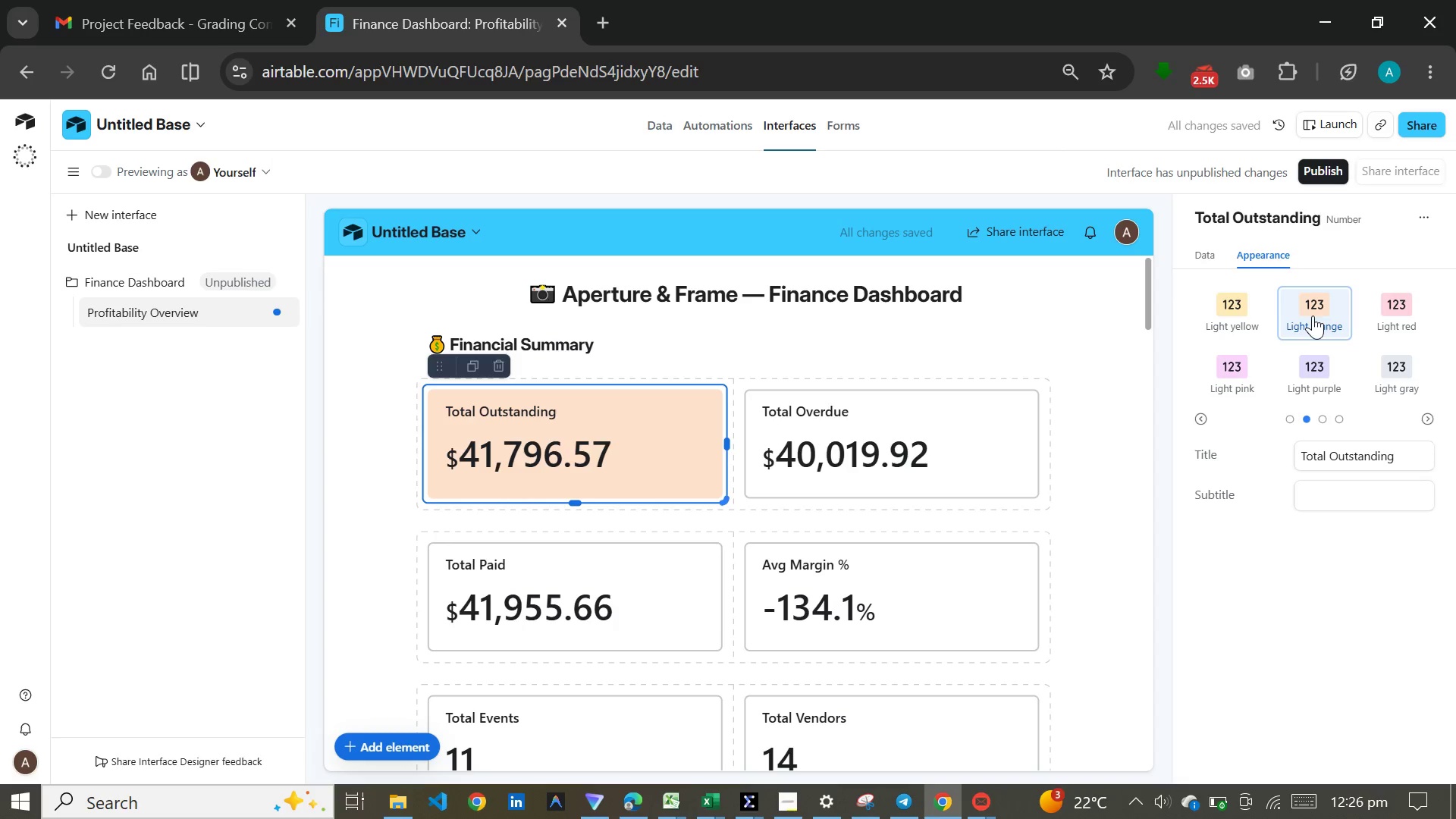 
left_click([943, 425])
 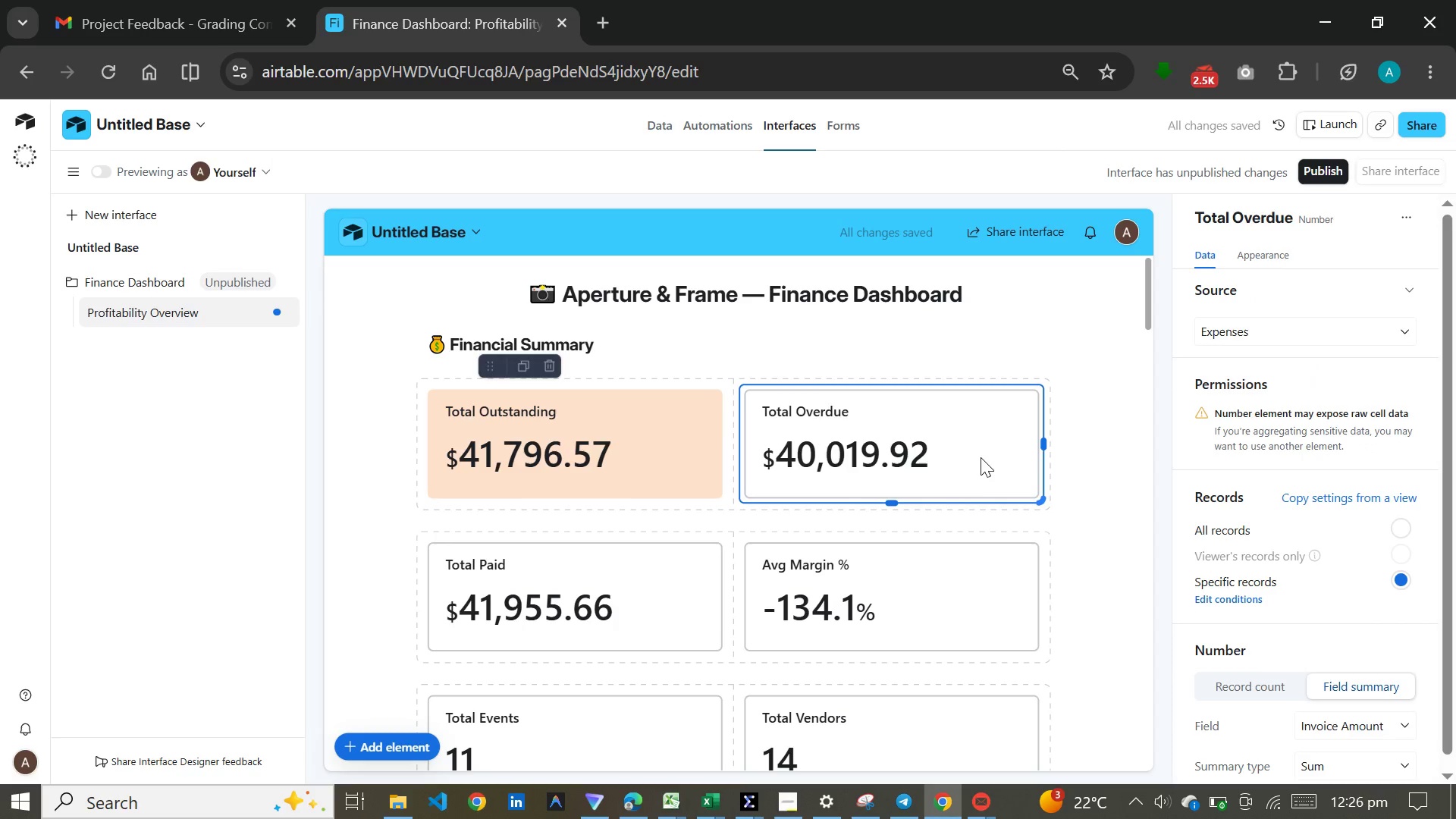 
left_click([981, 457])
 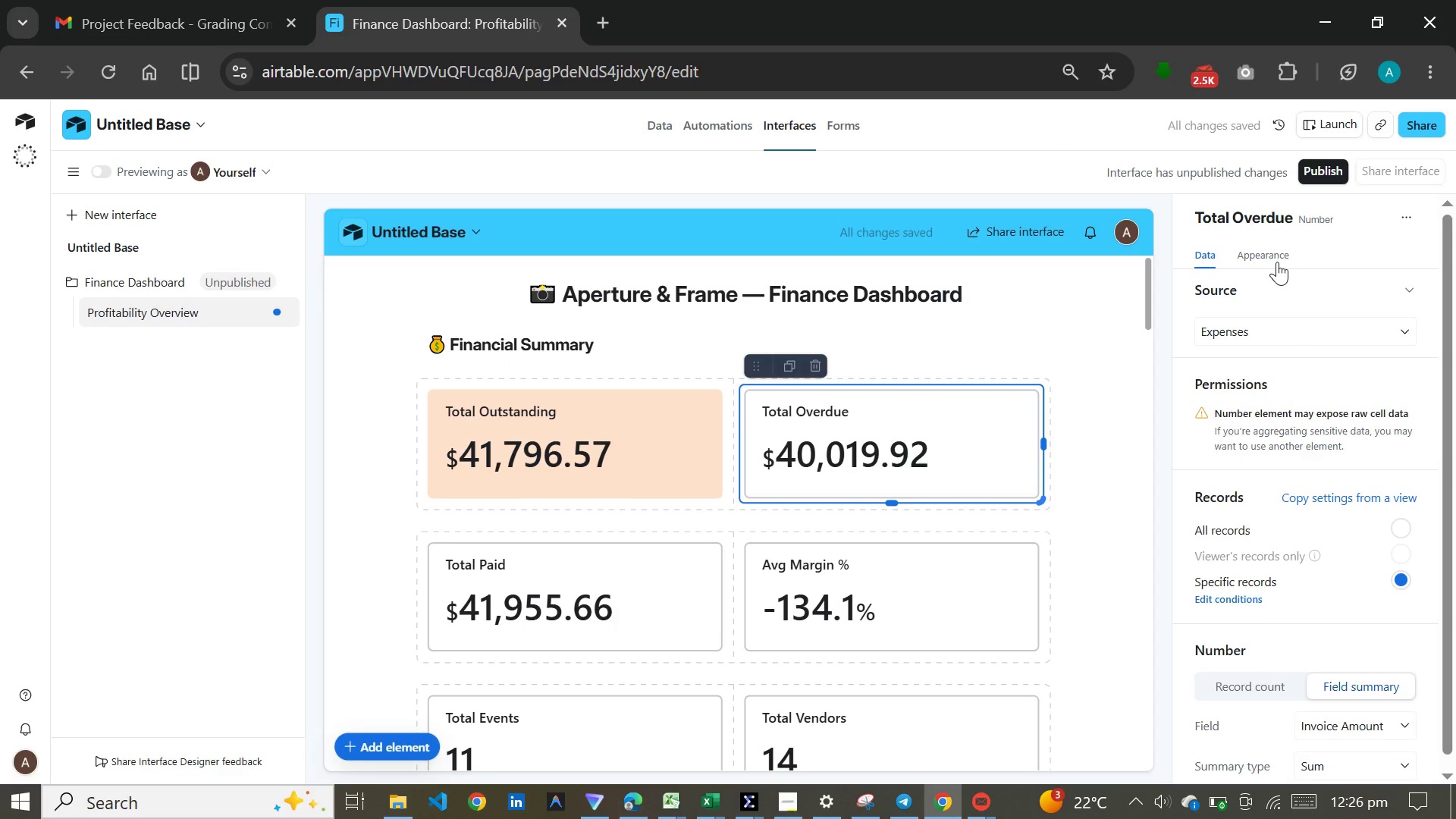 
left_click([1277, 257])
 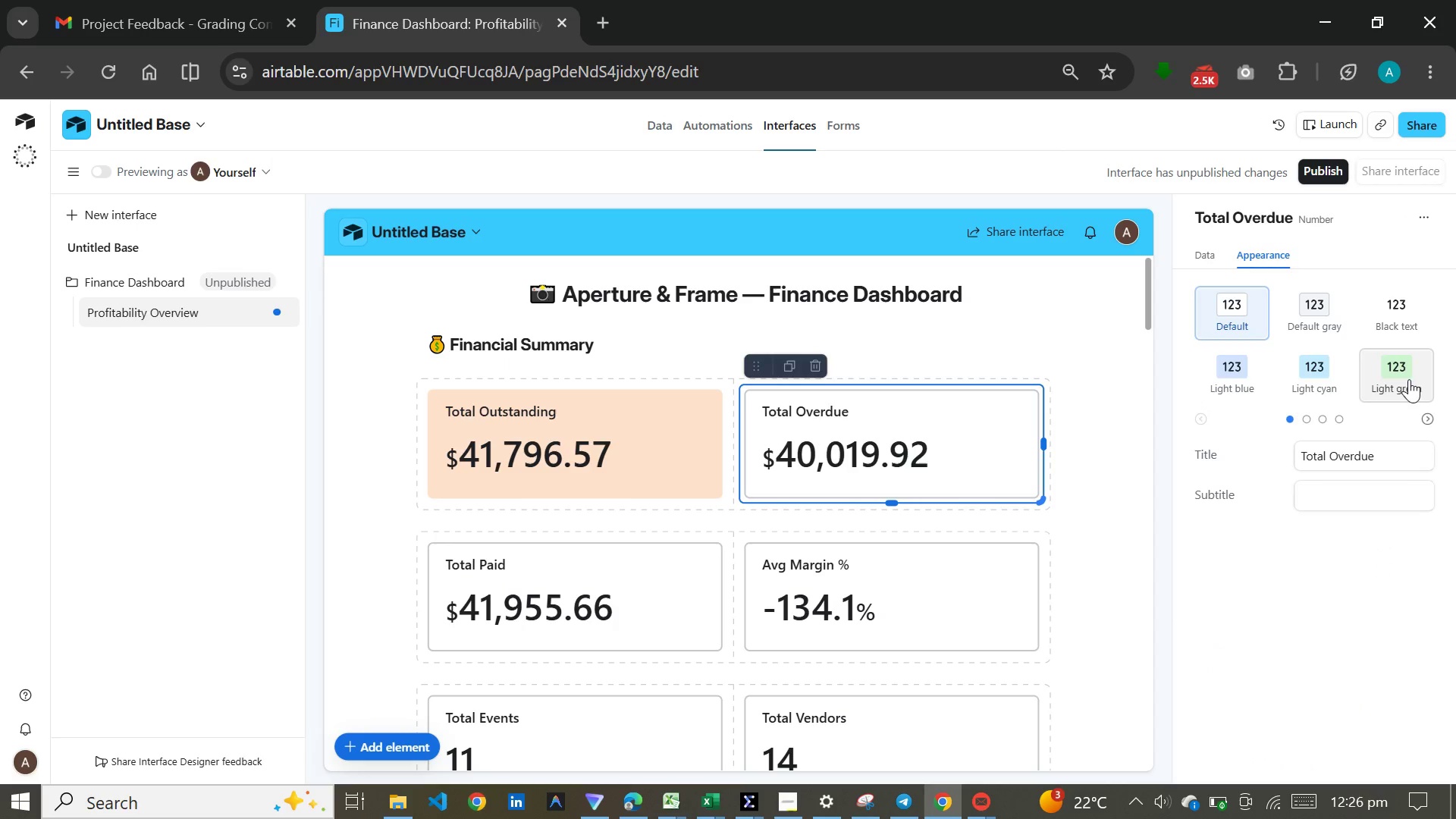 
left_click([1426, 410])
 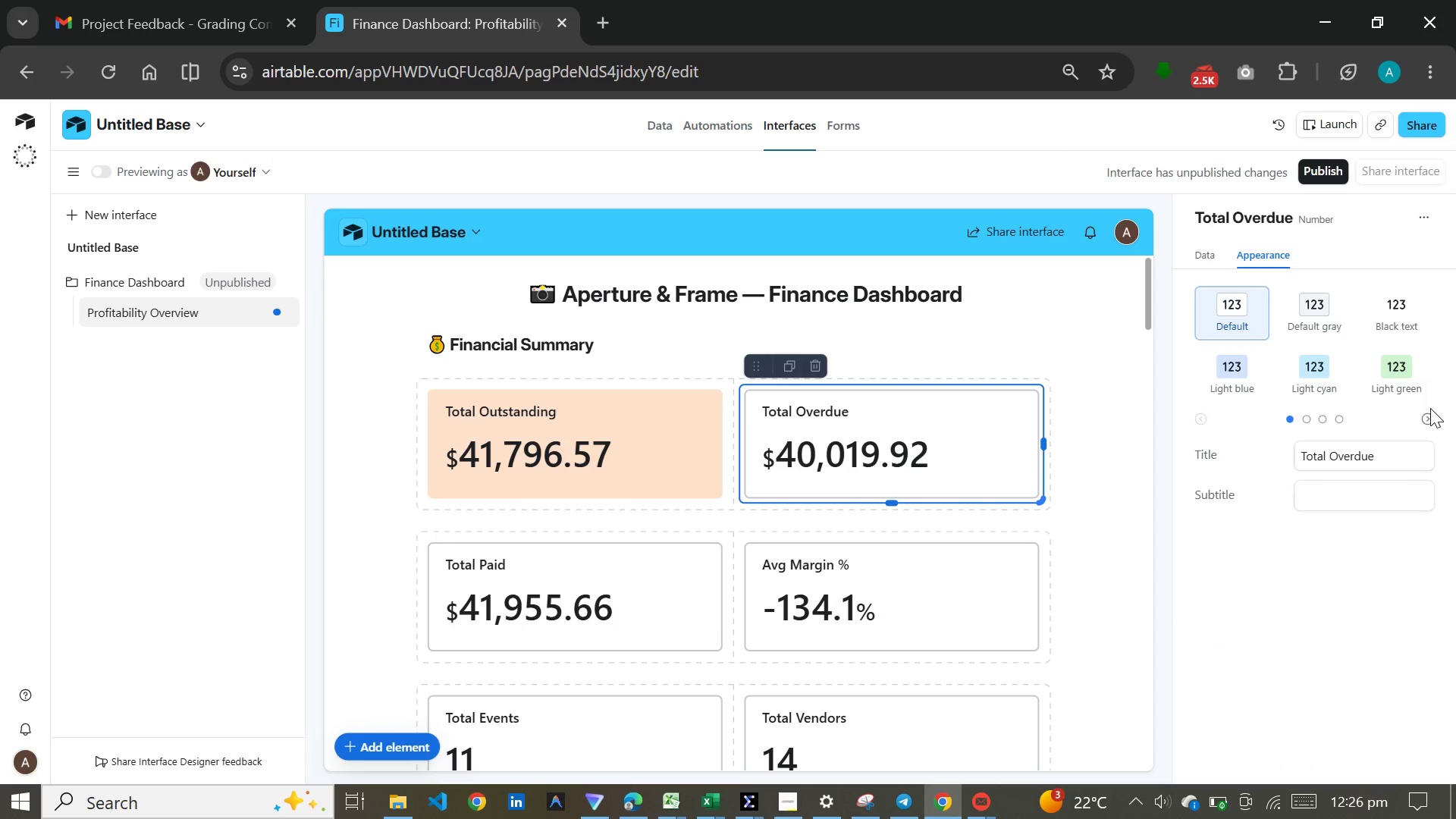 
double_click([1430, 412])
 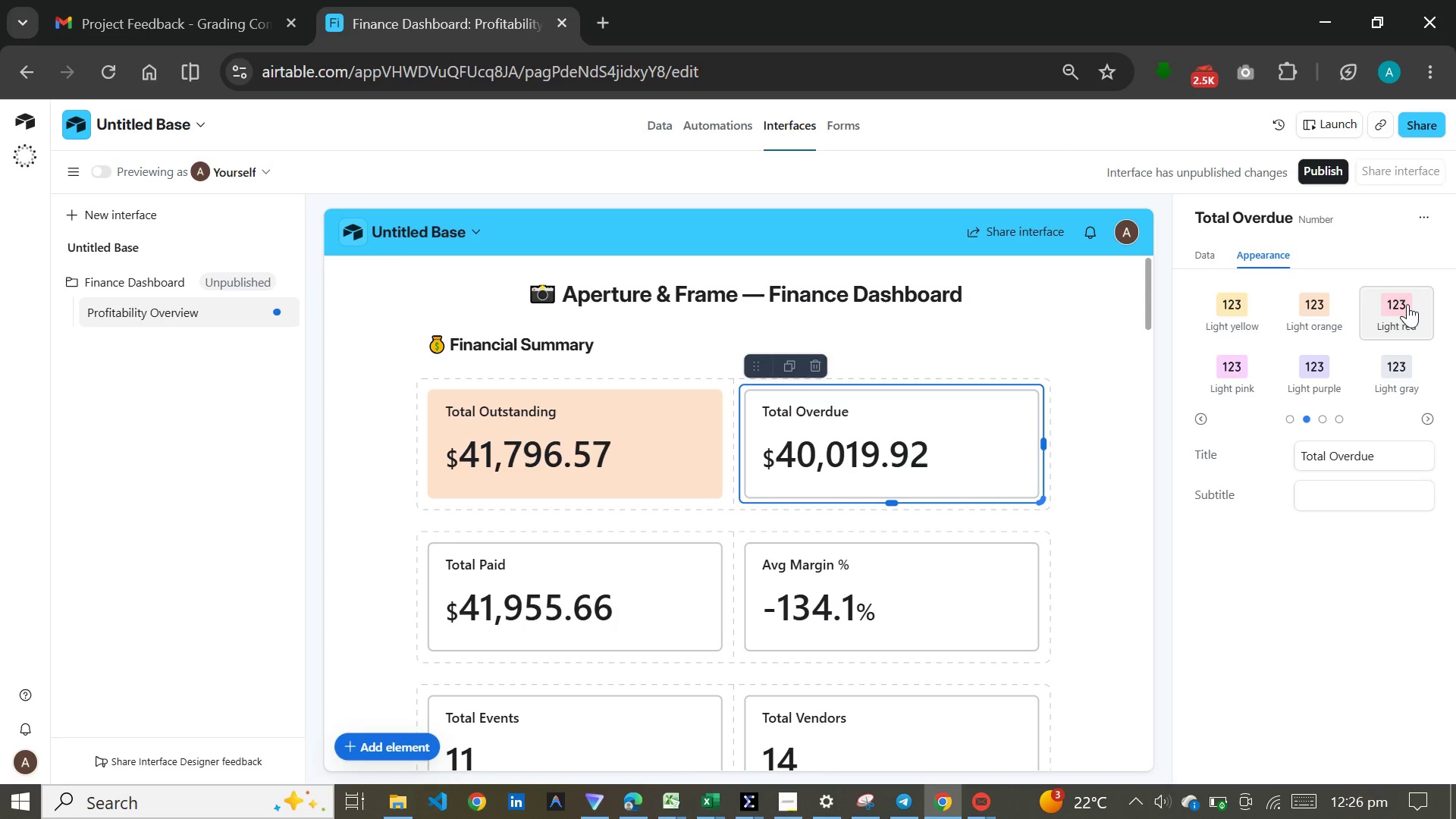 
left_click([1407, 304])
 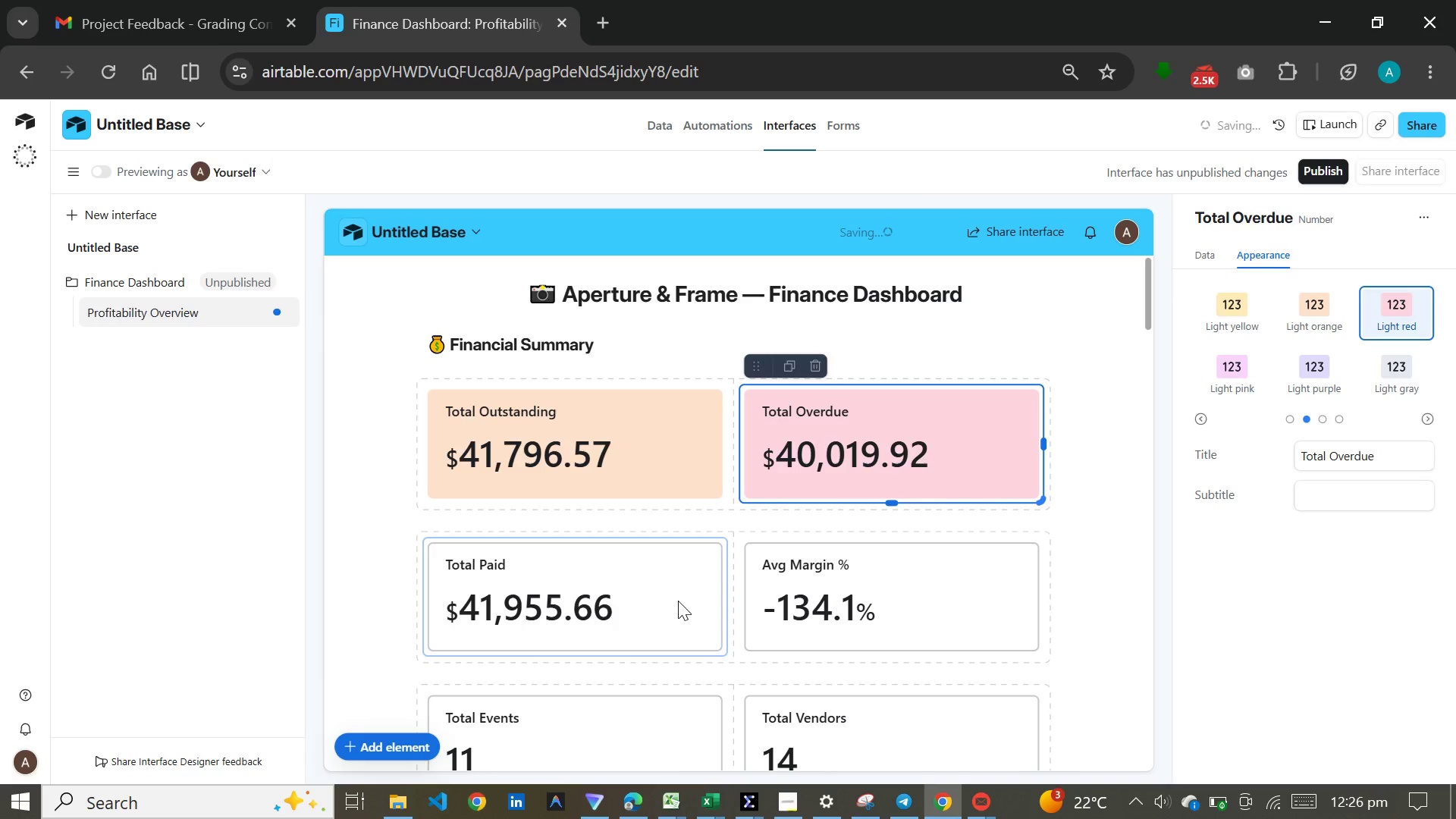 
left_click([678, 601])
 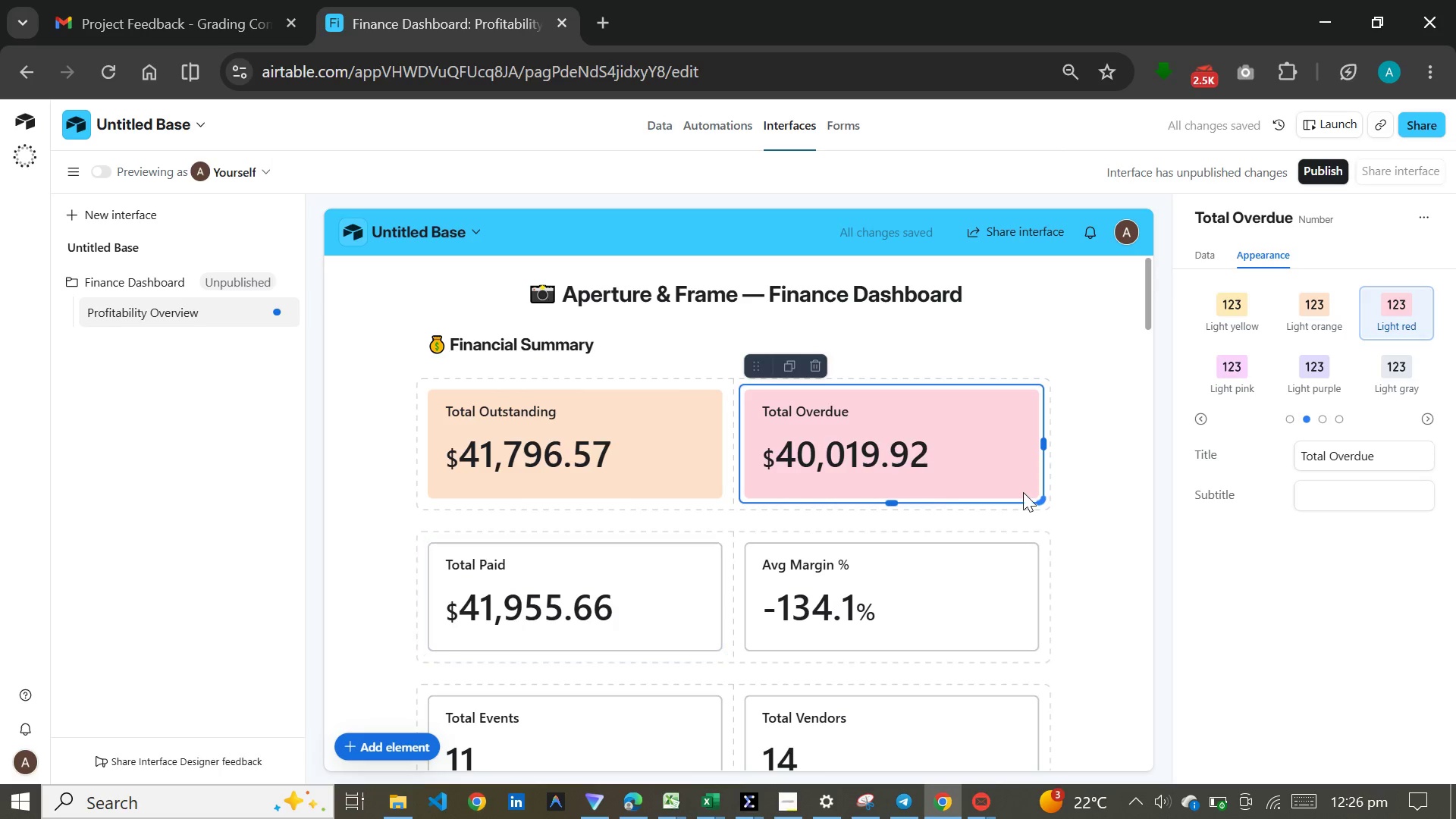 
left_click([582, 591])
 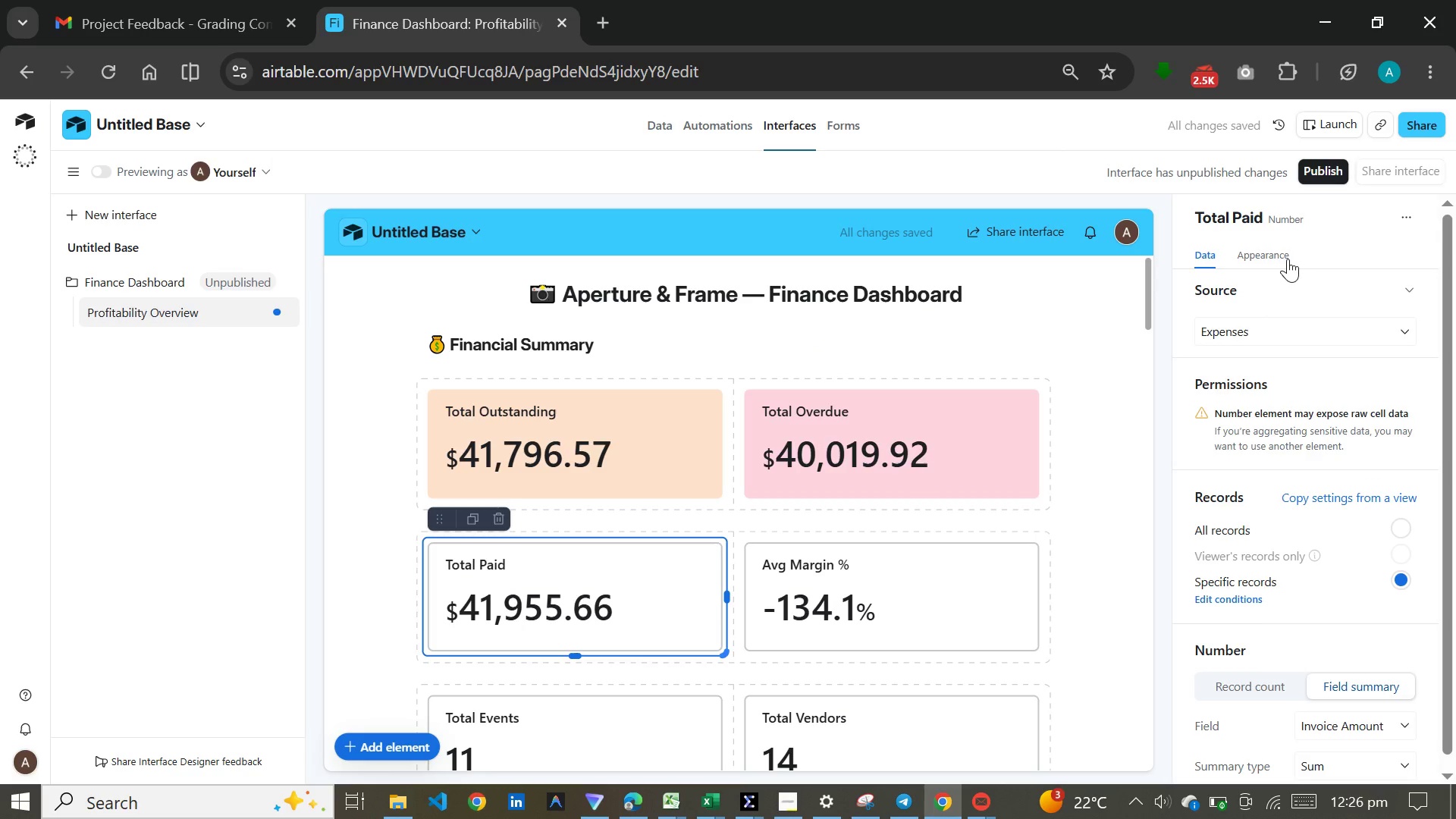 
left_click([1288, 259])
 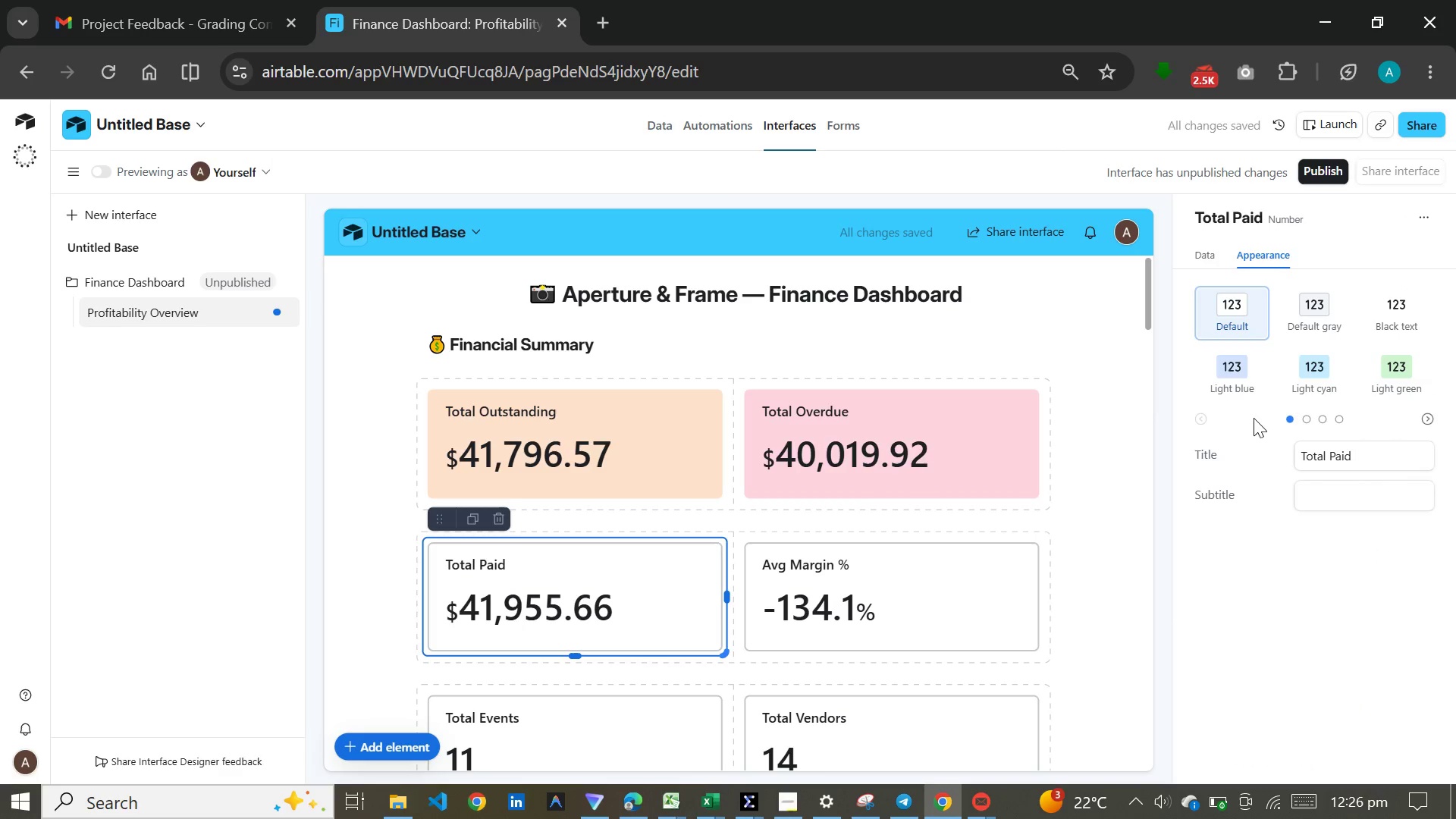 
left_click([1399, 367])
 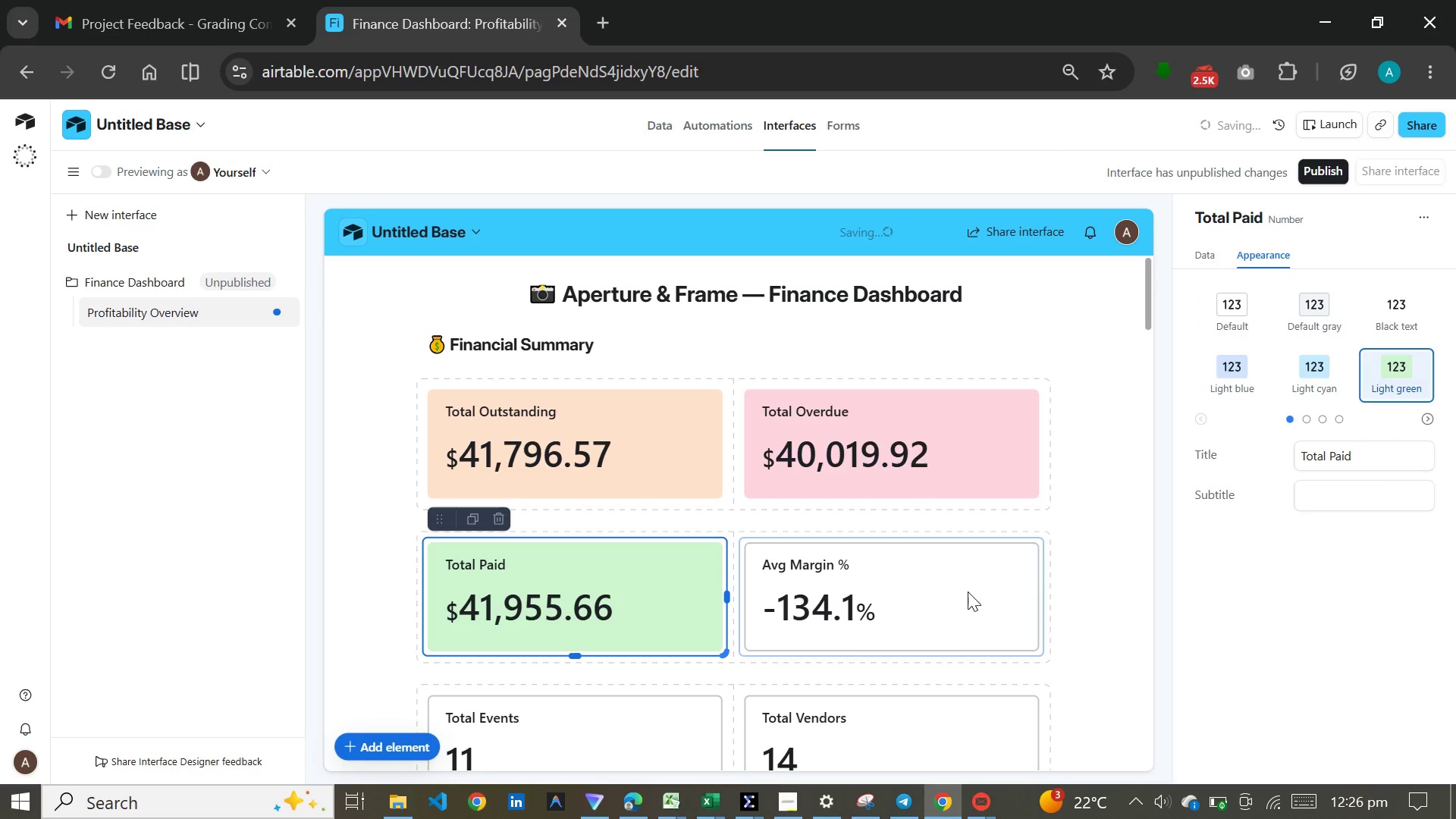 
left_click([968, 592])
 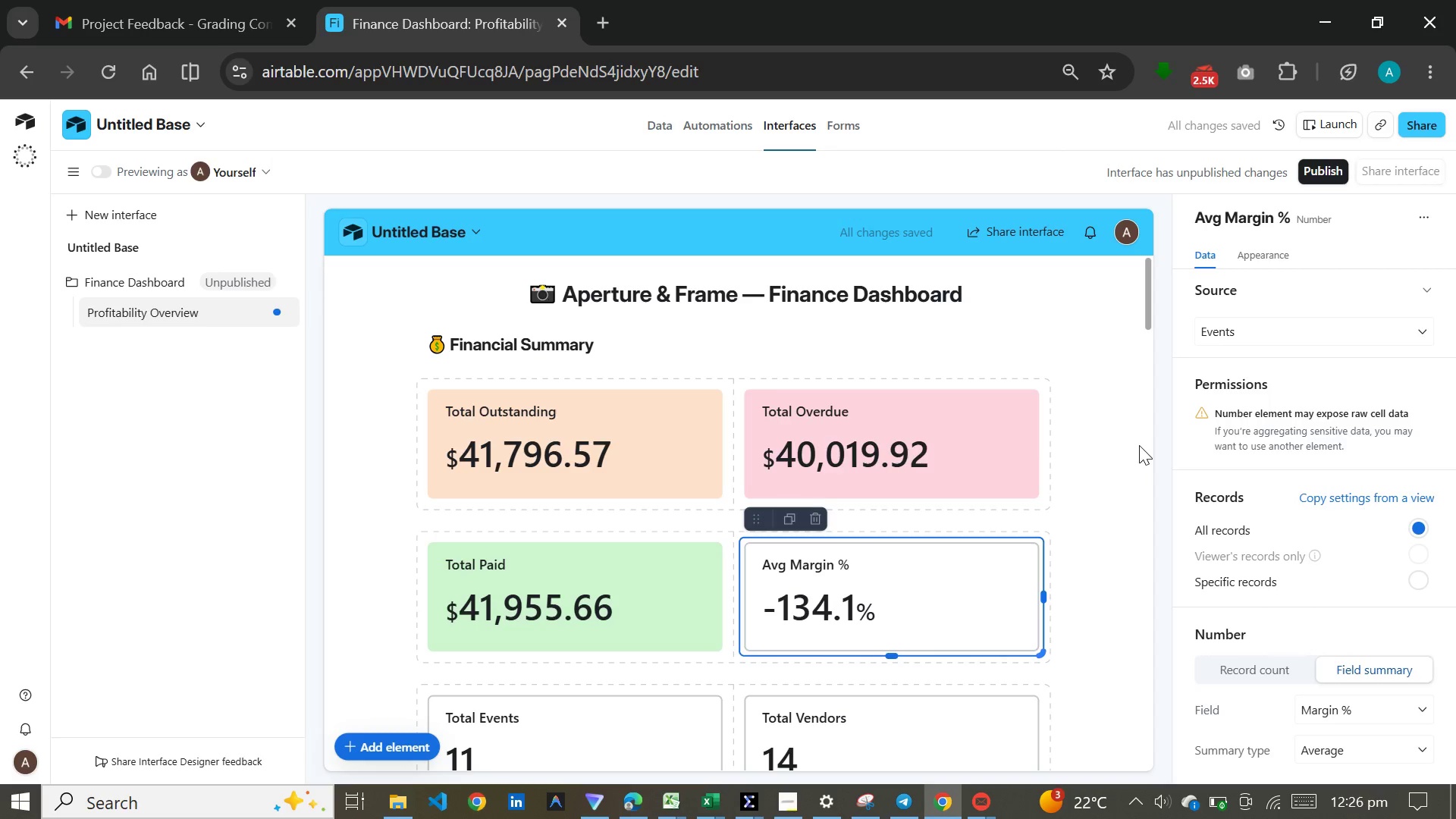 
left_click([1269, 262])
 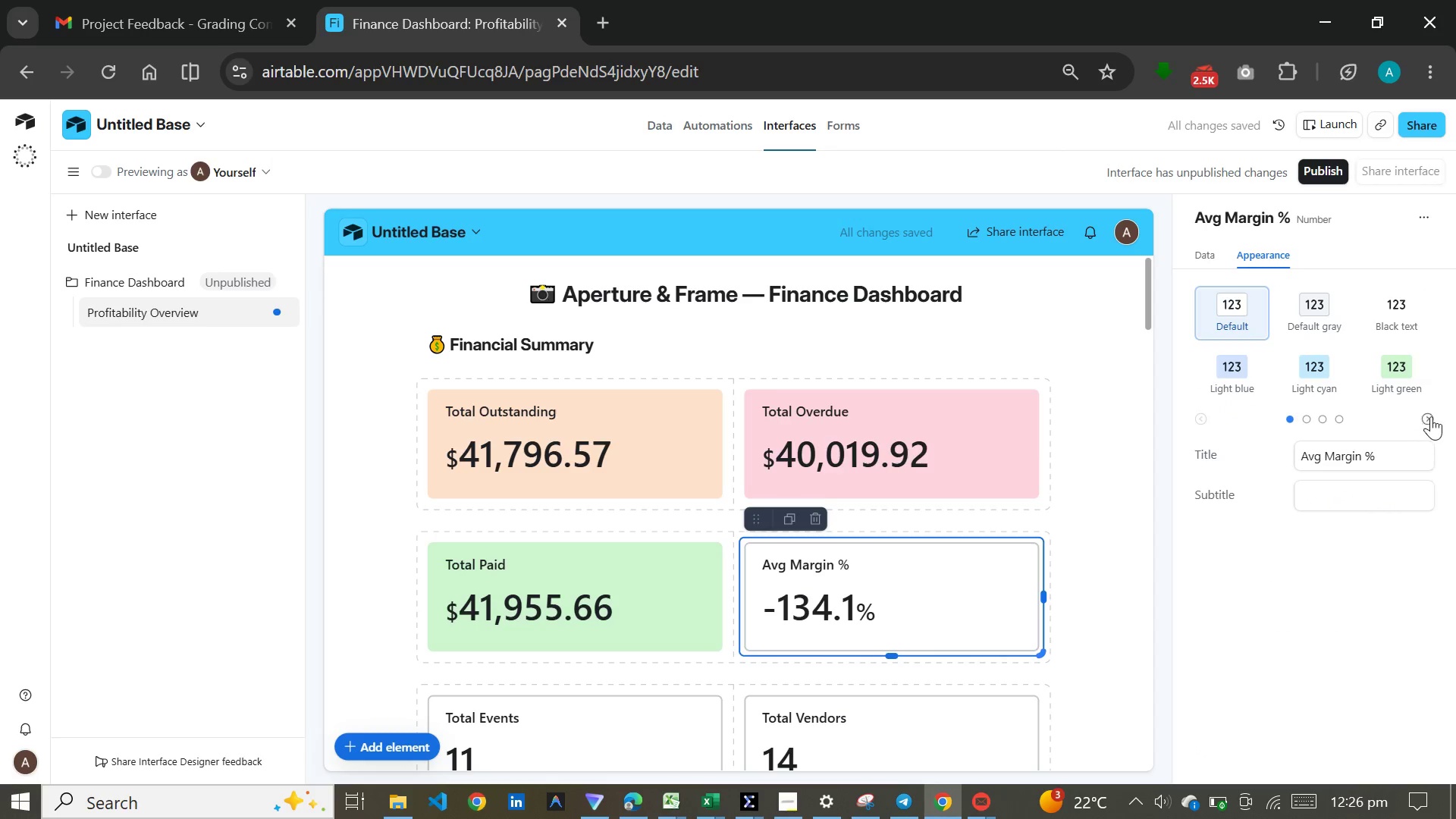 
left_click([1432, 416])
 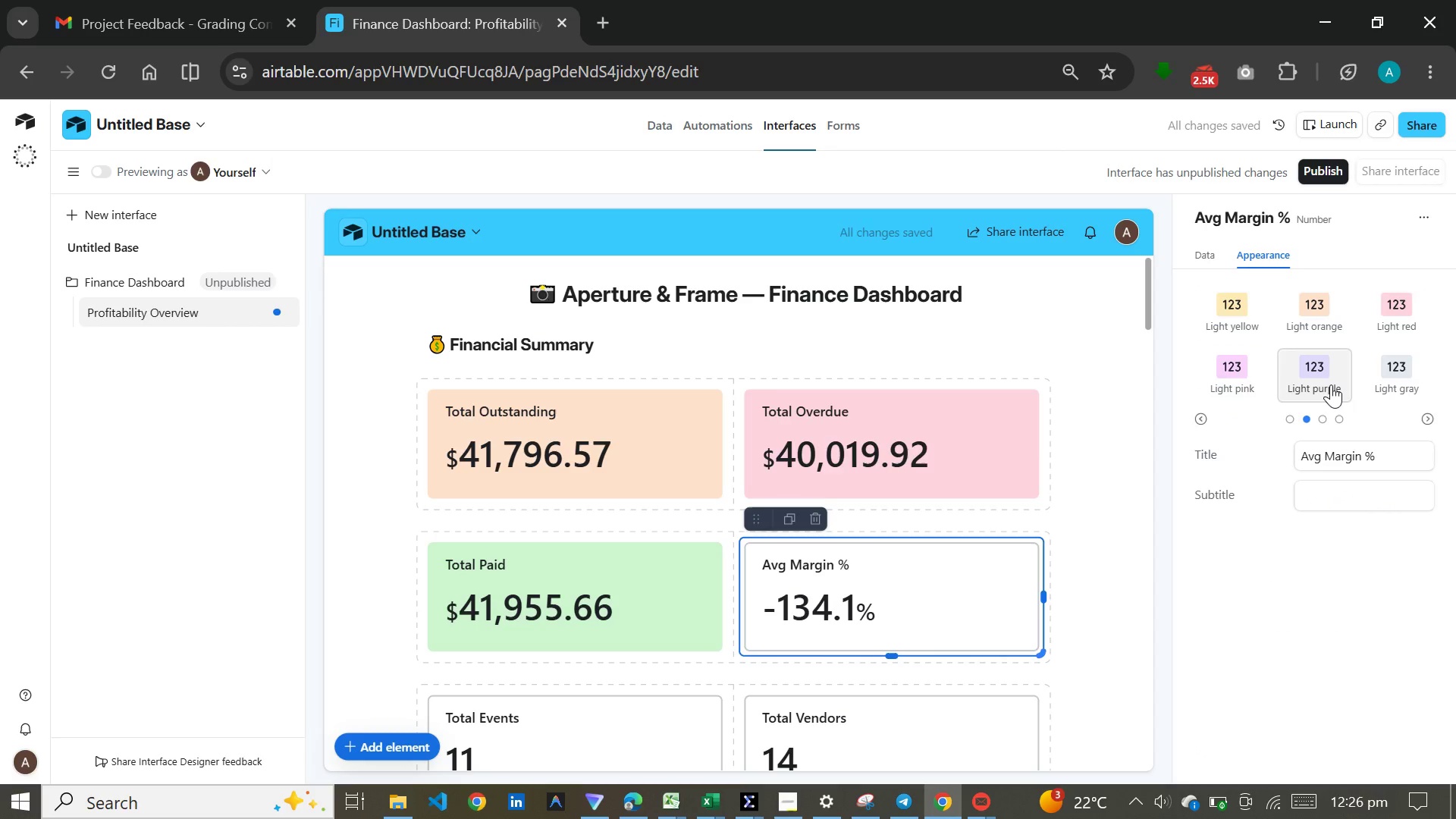 
left_click([1331, 384])
 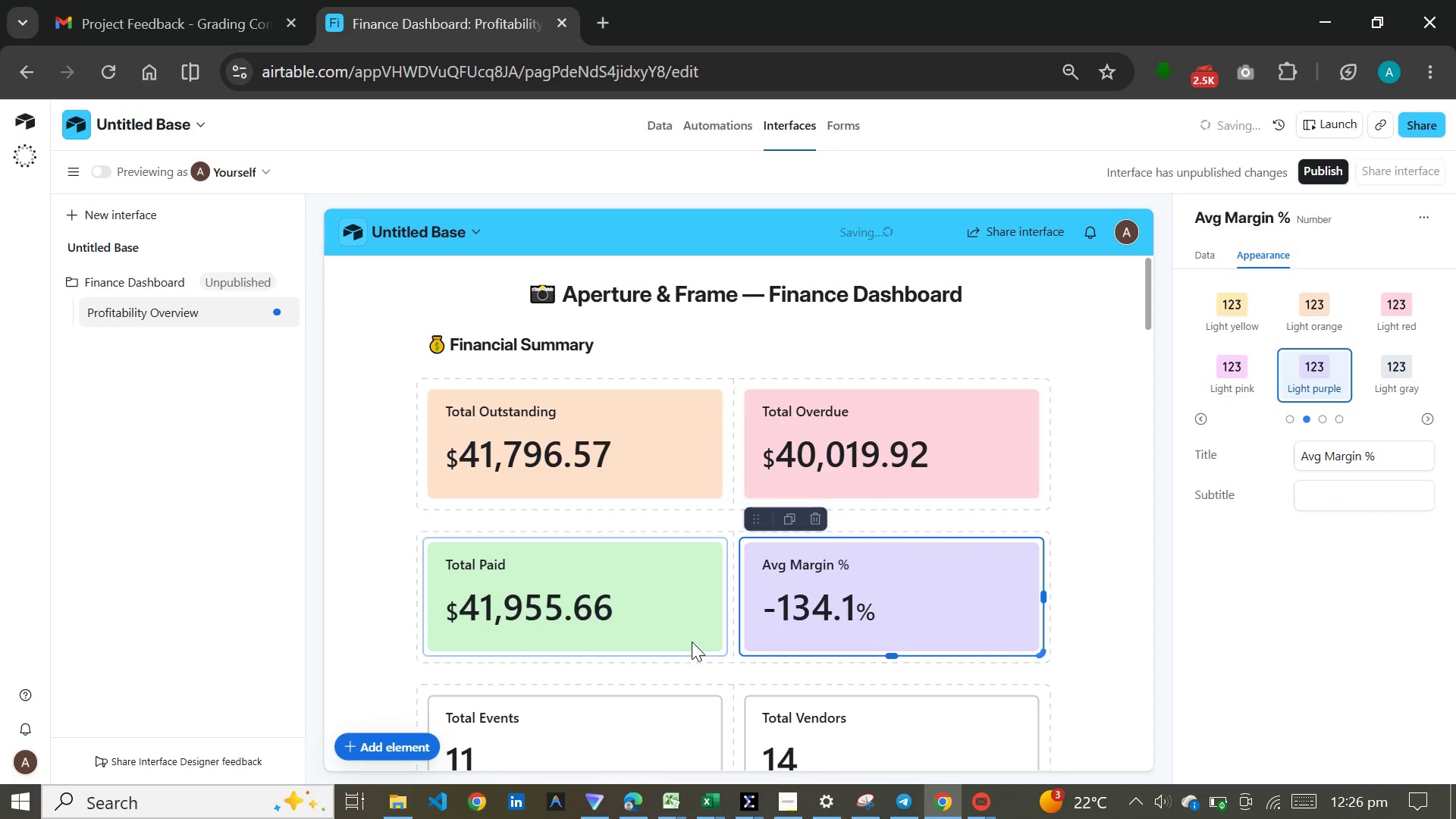 
left_click([651, 639])
 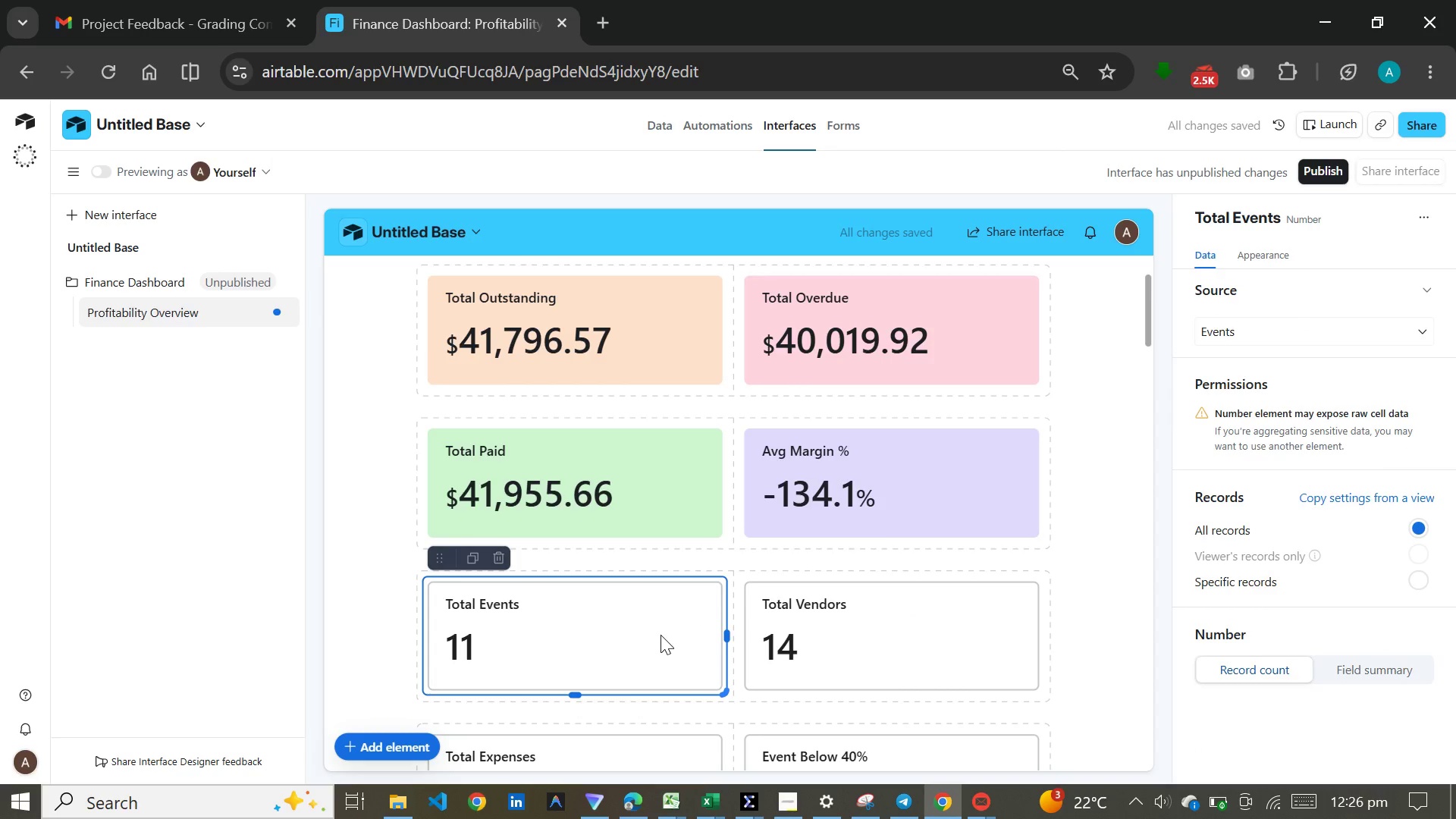 
scroll: coordinate [910, 581], scroll_direction: down, amount: 10.0
 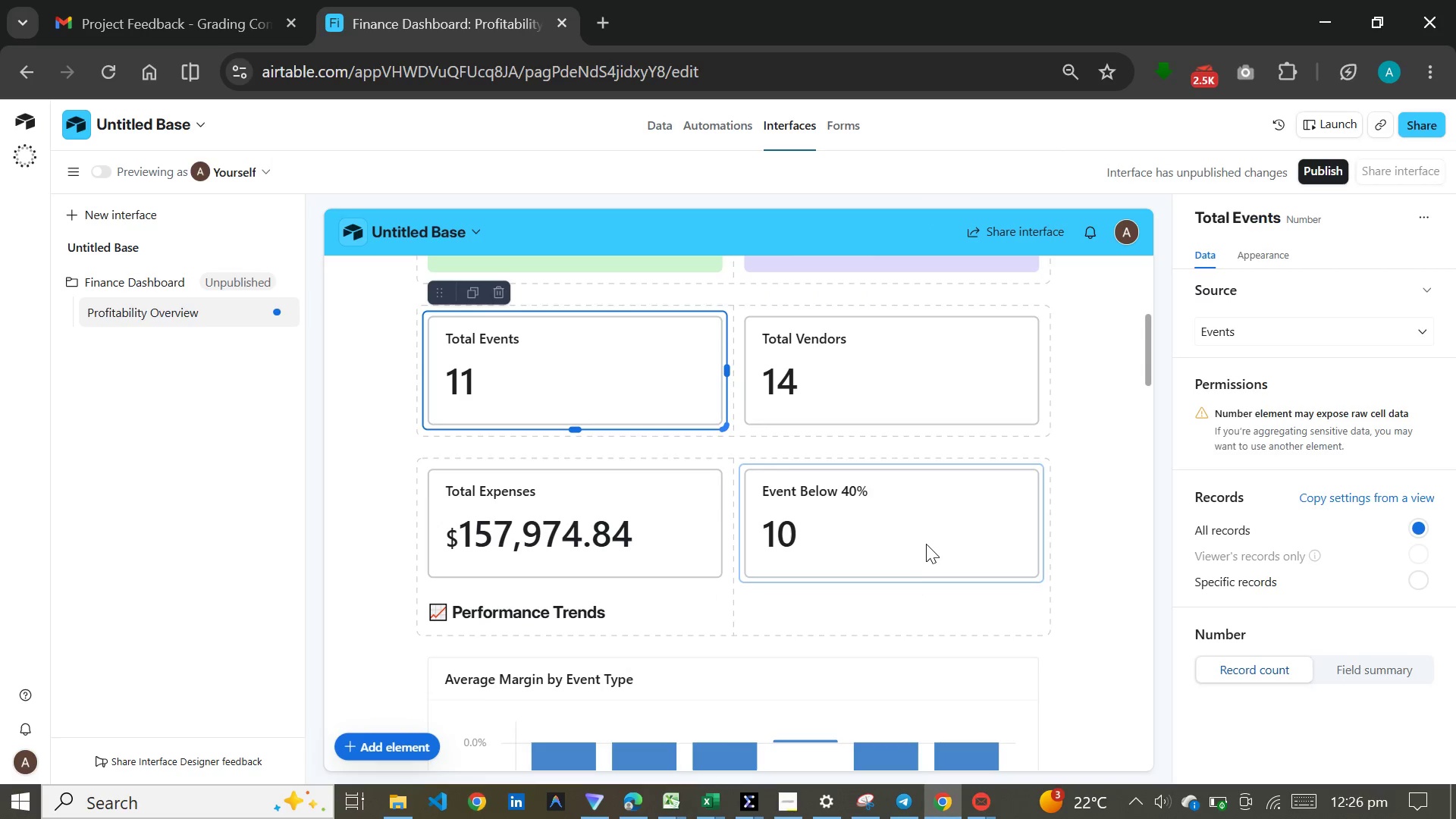 
left_click([926, 544])
 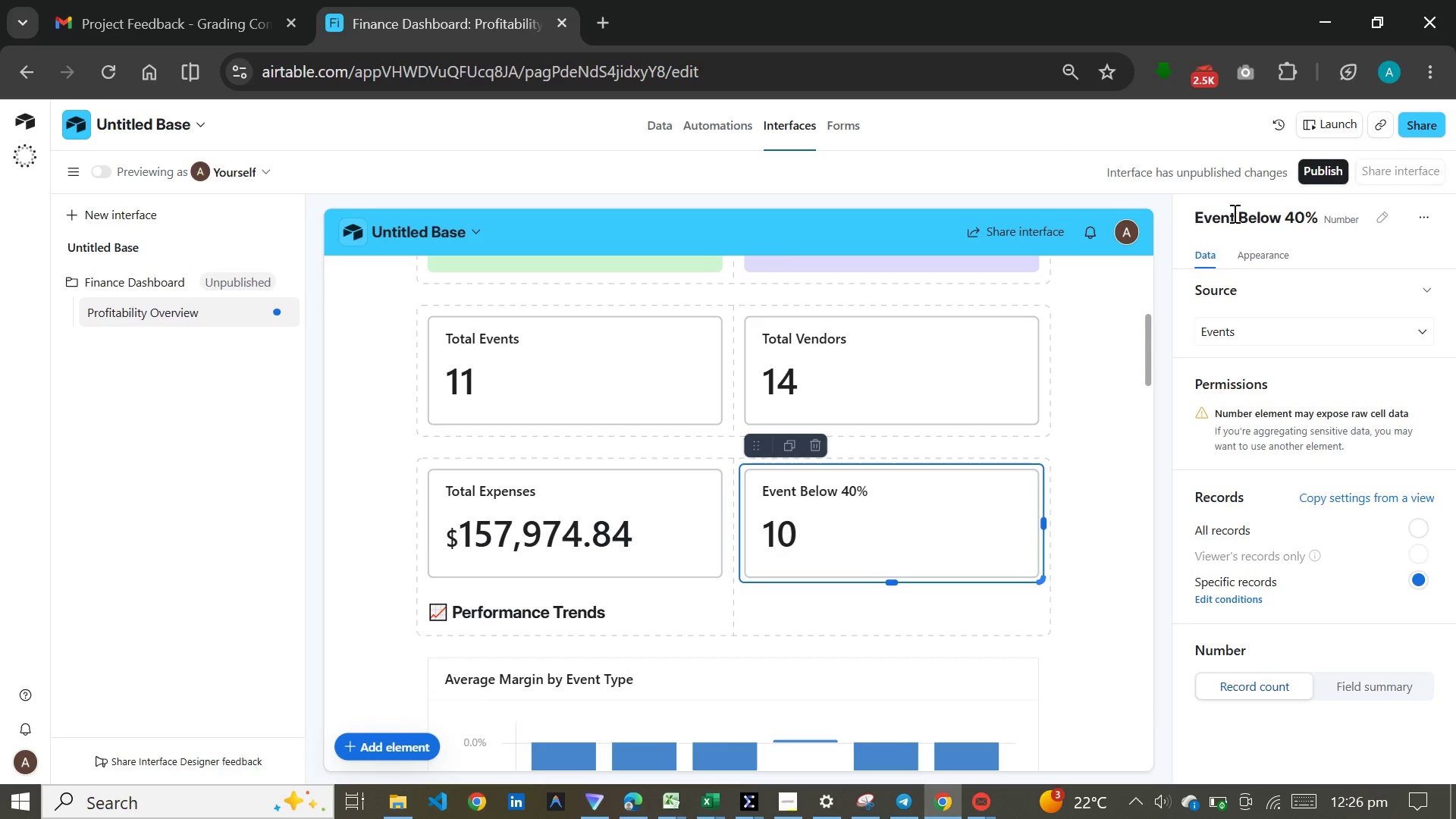 
left_click([1253, 262])
 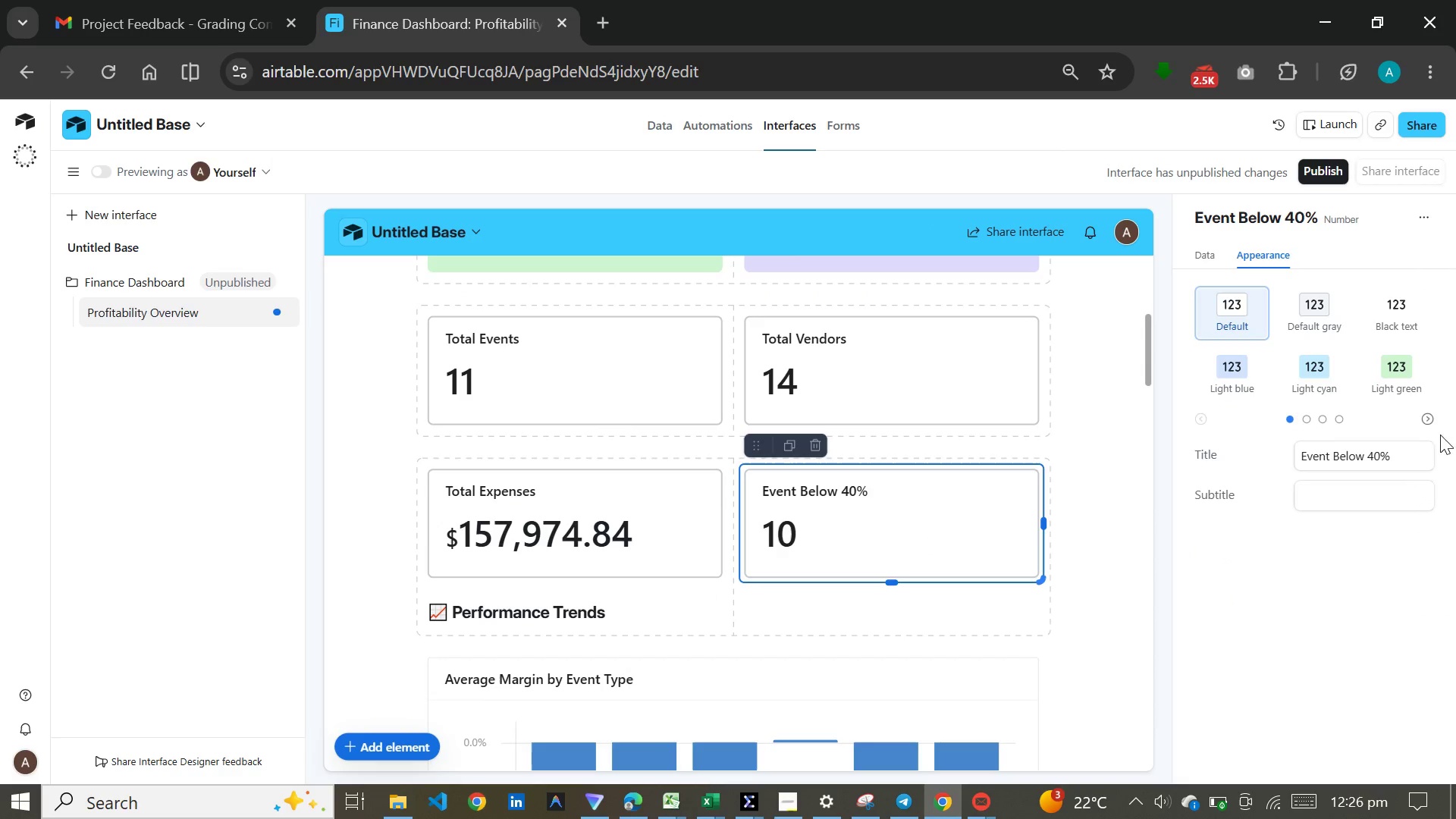 
left_click([1434, 422])
 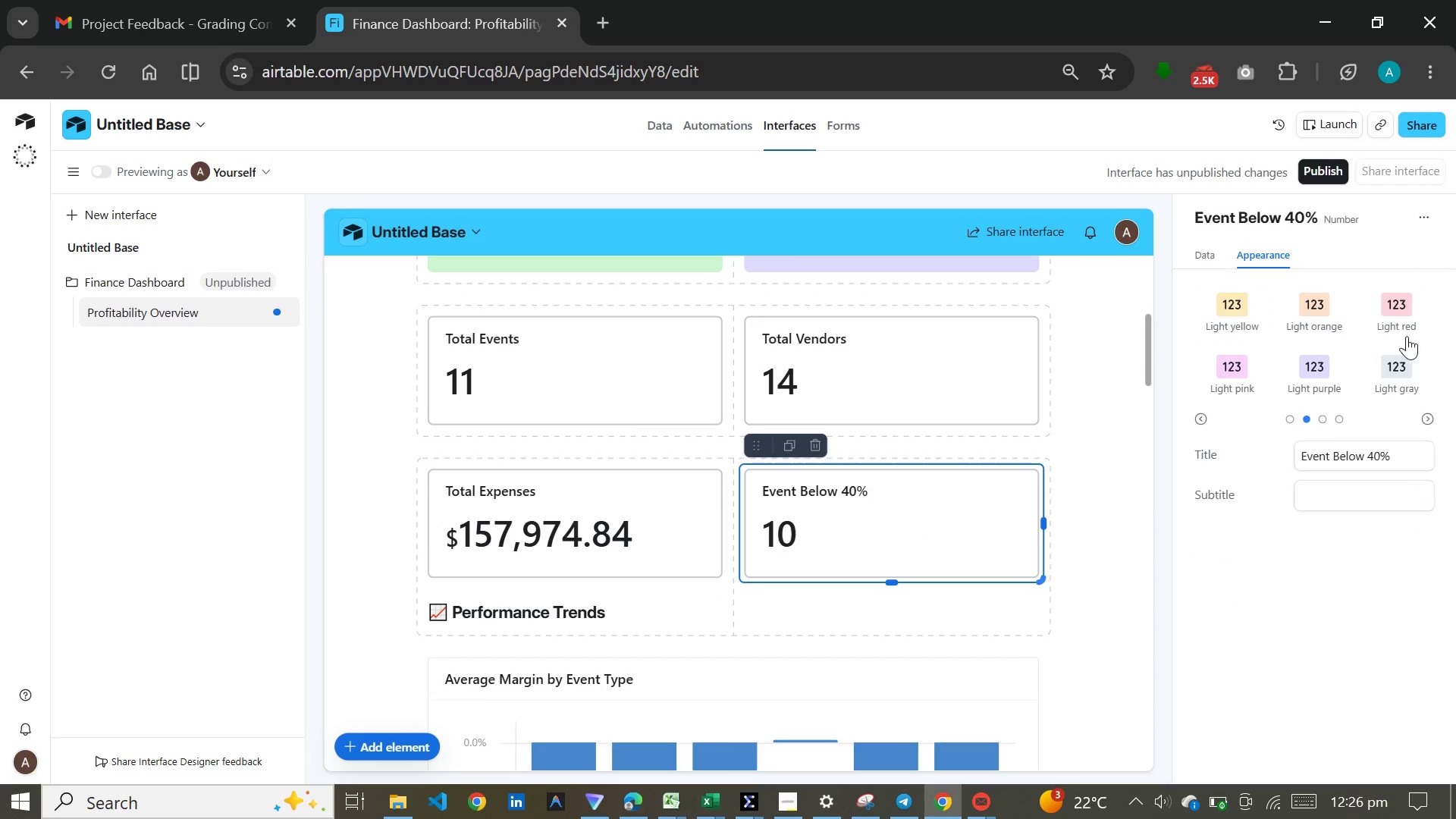 
left_click([1407, 335])
 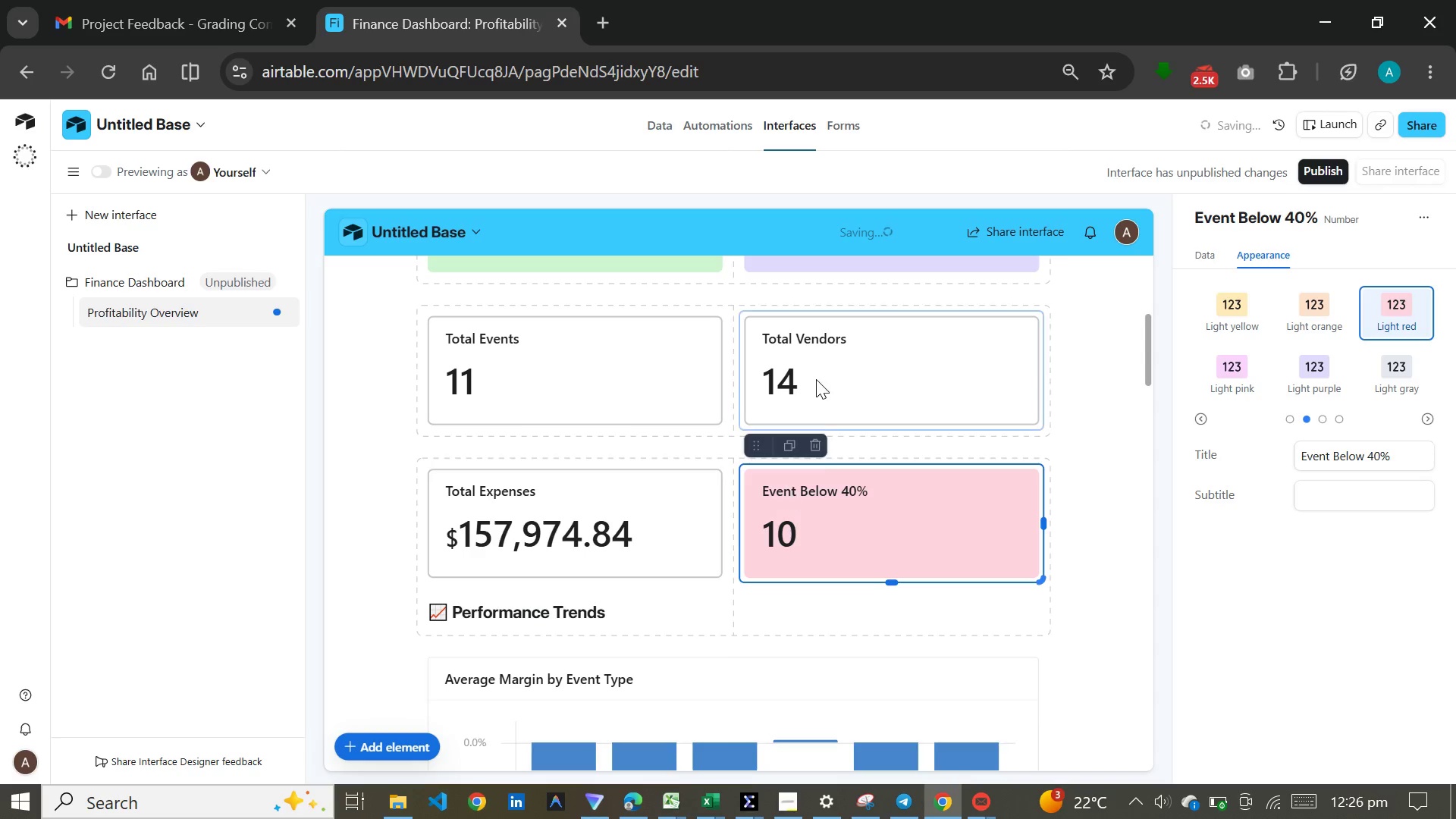 
left_click([816, 379])
 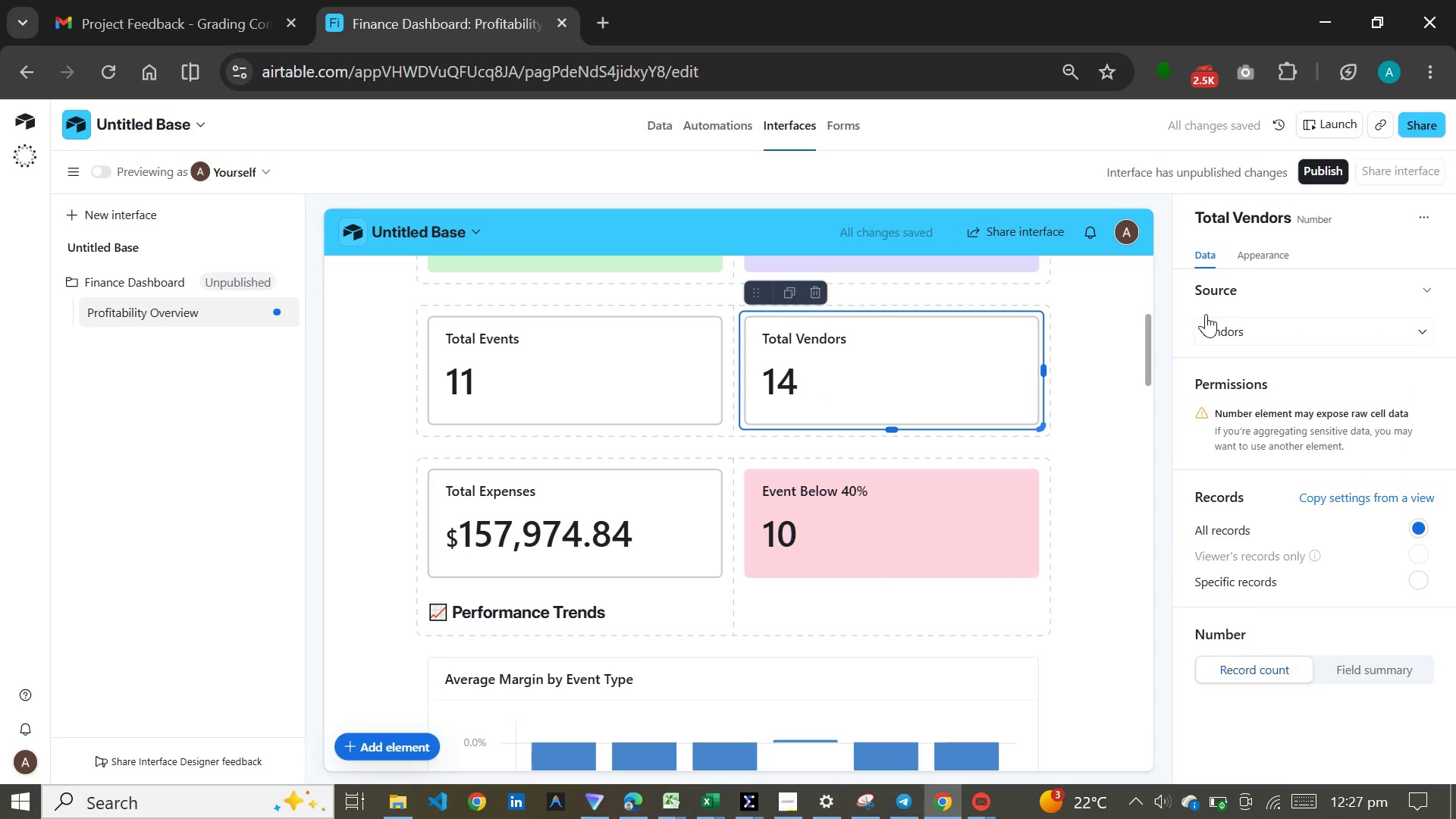 
left_click([1249, 251])
 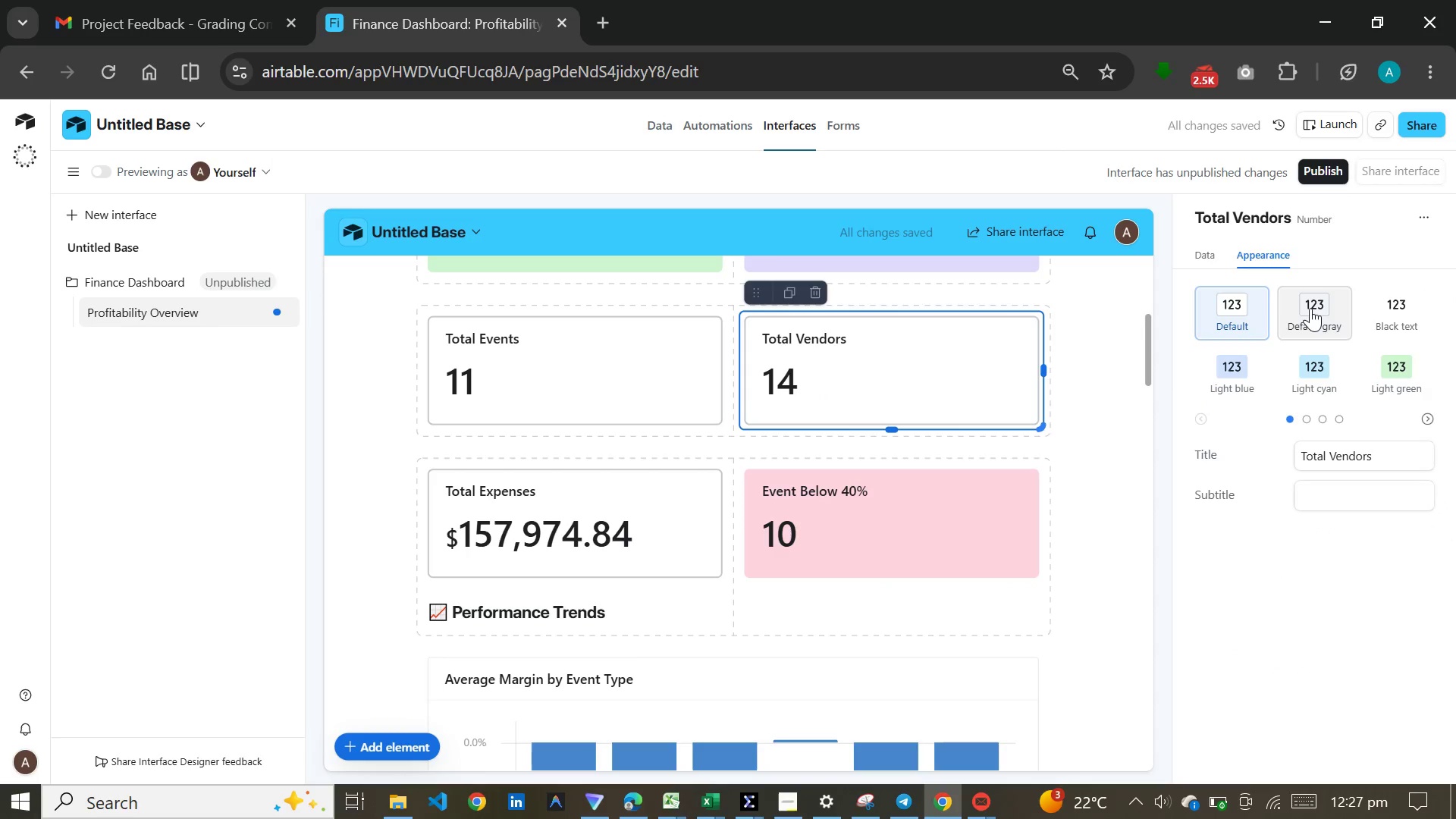 
left_click([1310, 308])
 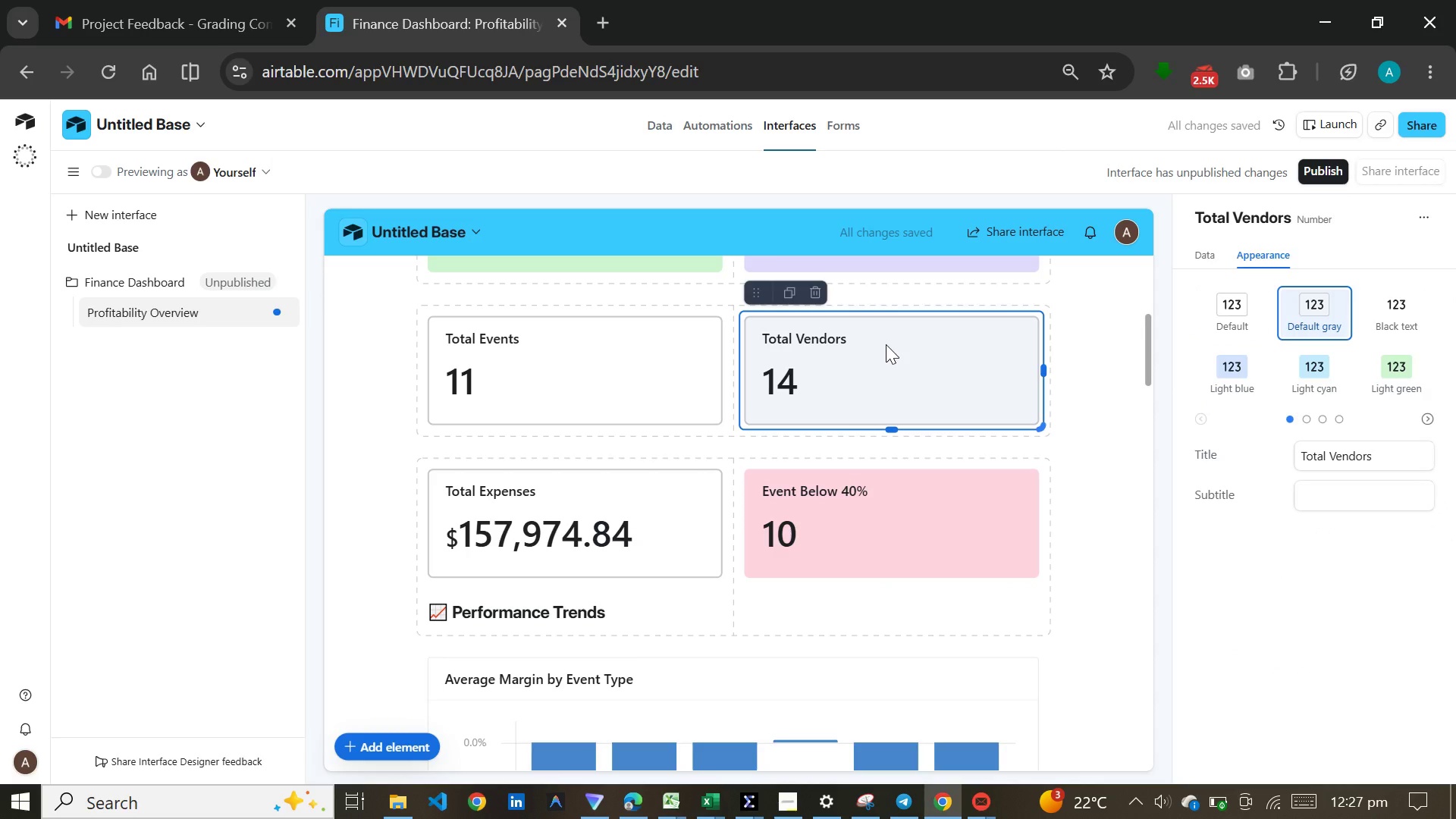 
left_click([554, 362])
 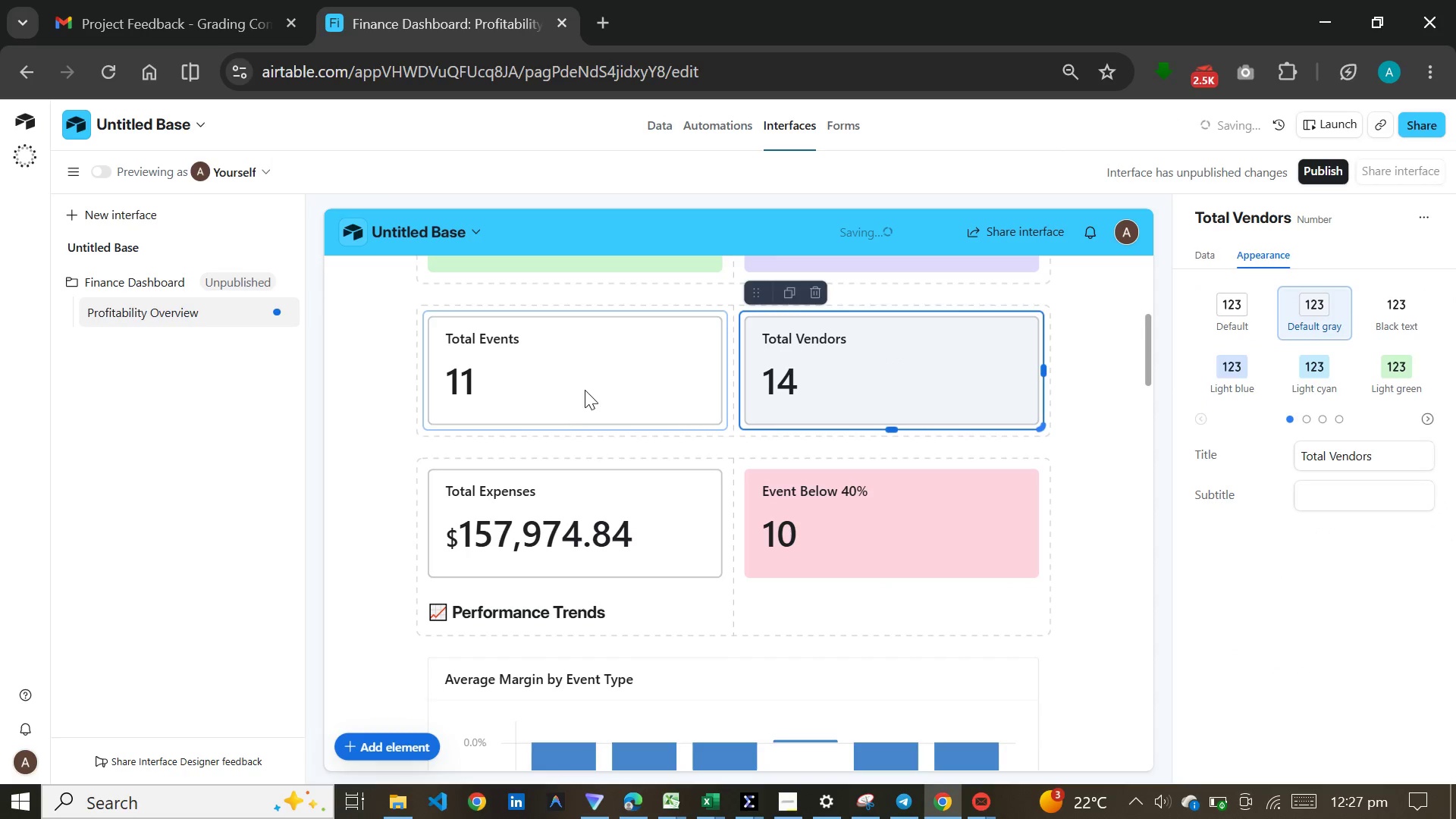 
left_click([585, 390])
 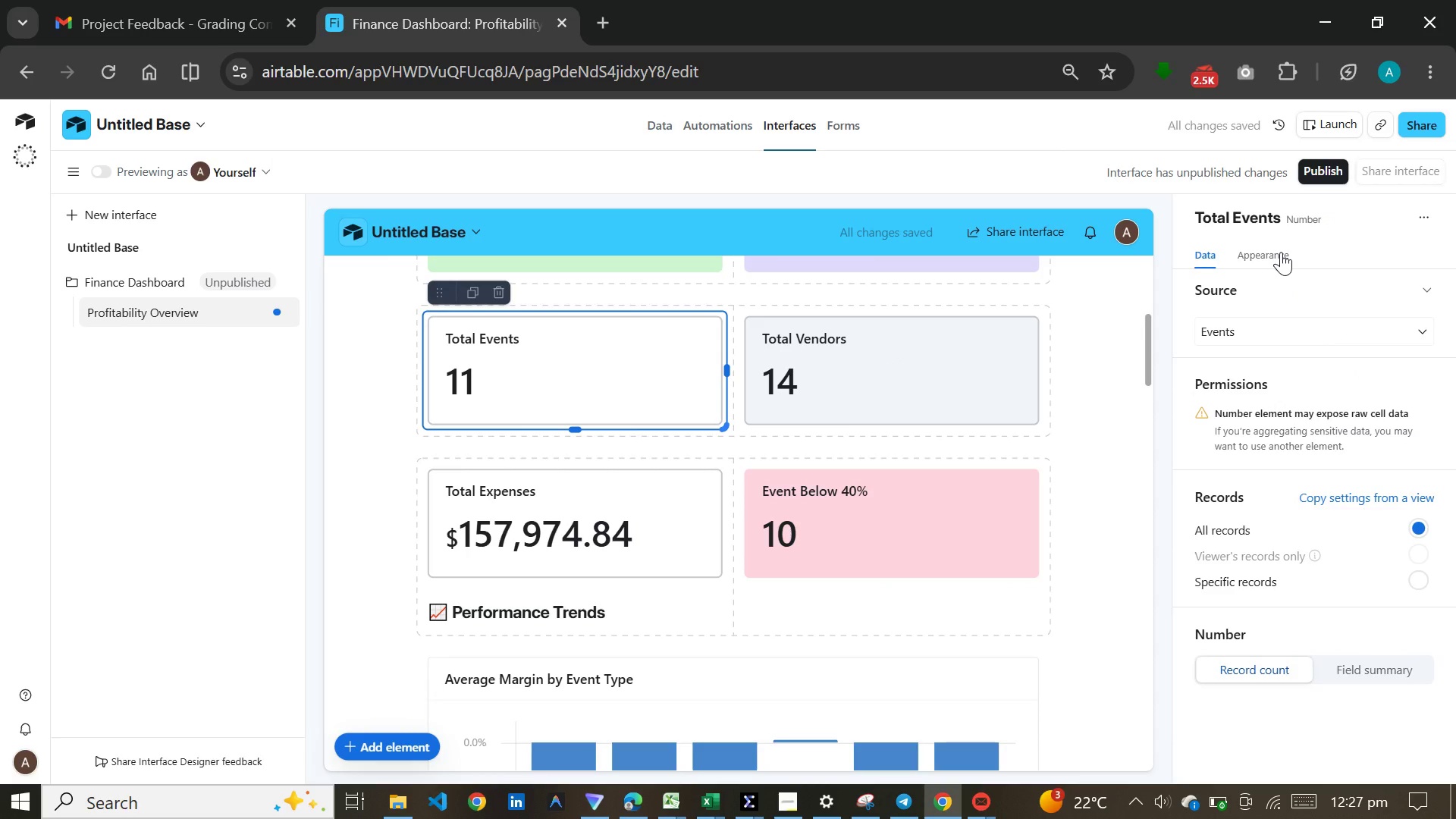 
left_click([1281, 252])
 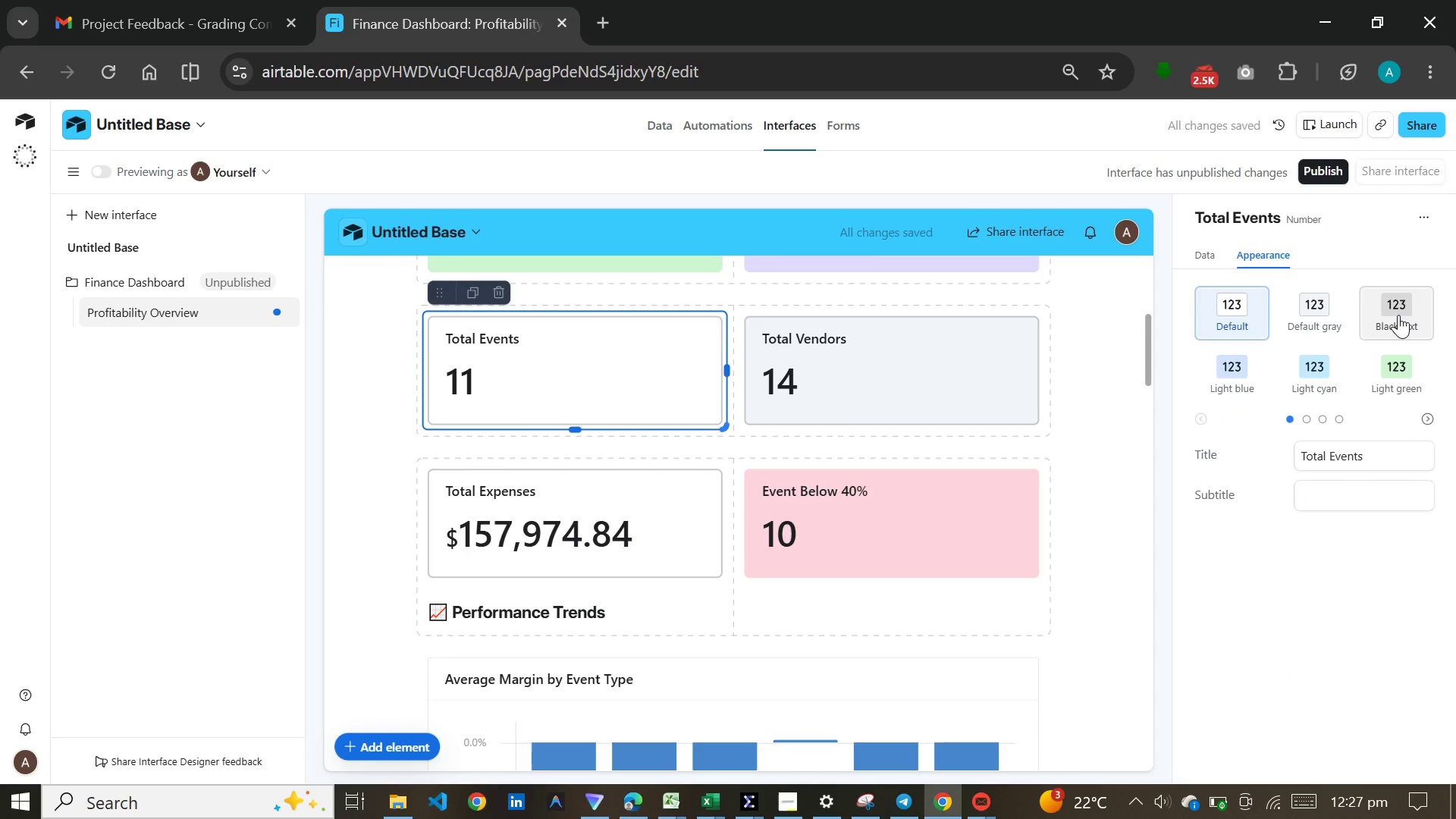 
left_click([1398, 315])
 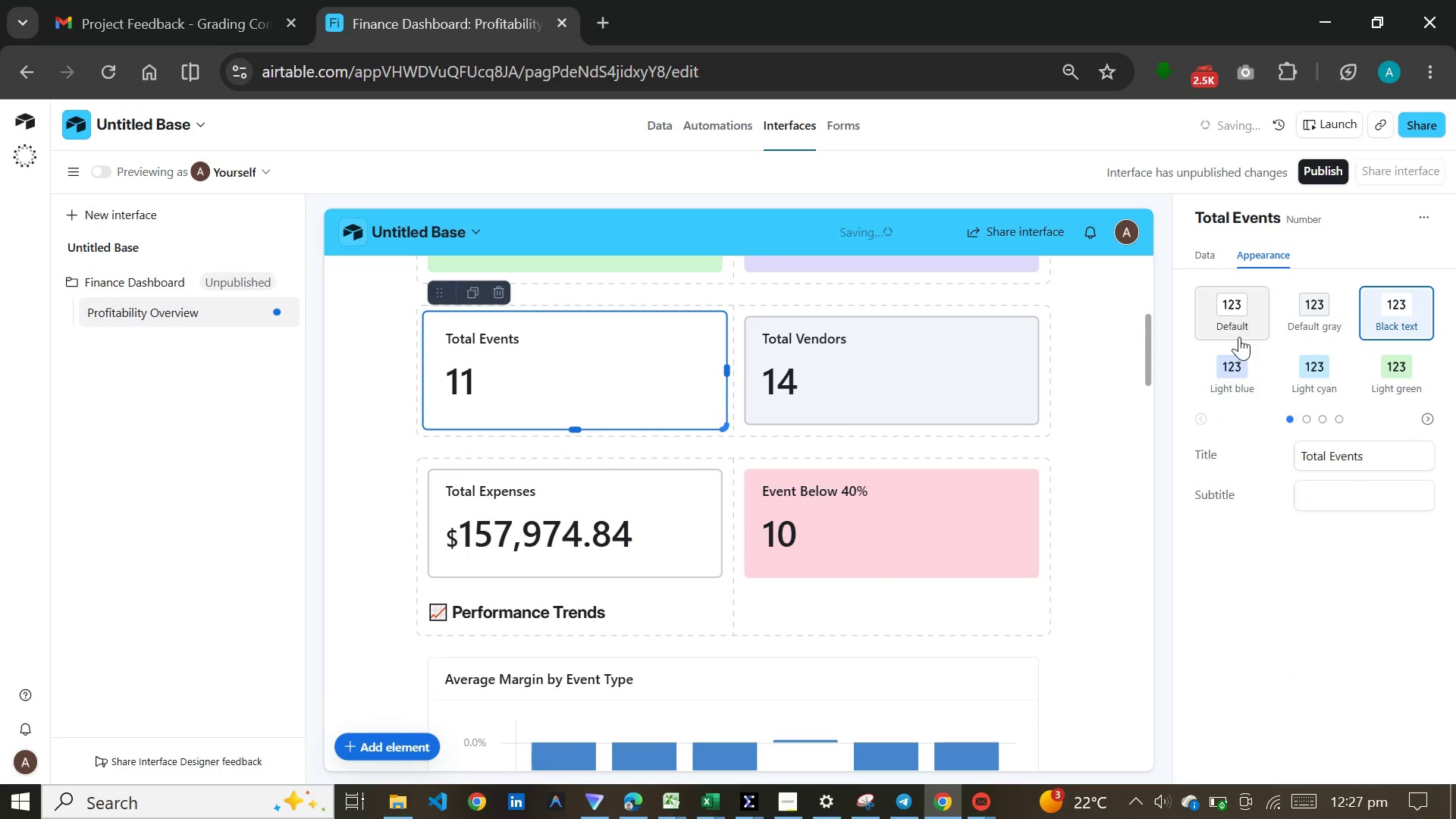 
left_click([1229, 376])
 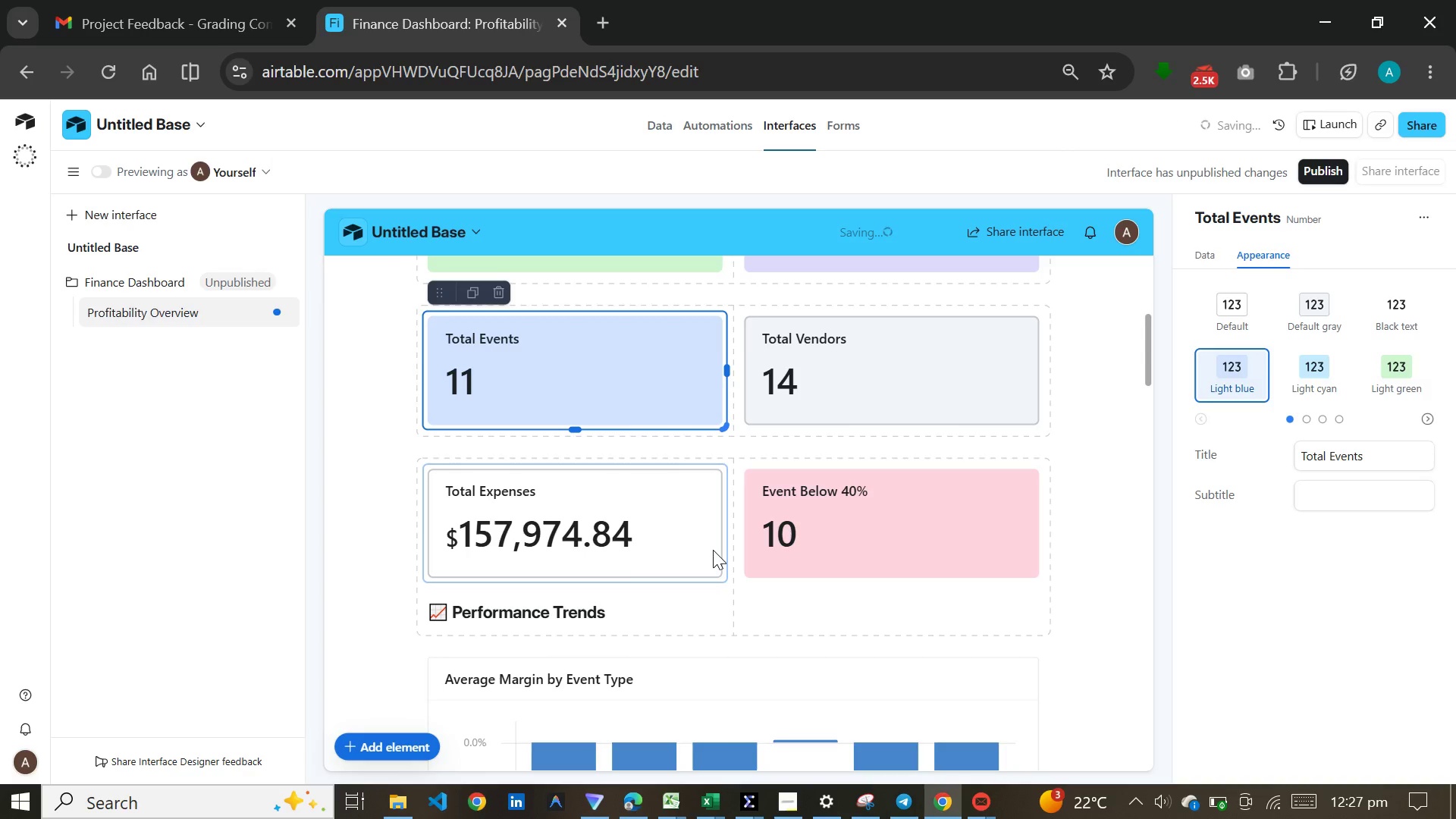 
left_click([713, 550])
 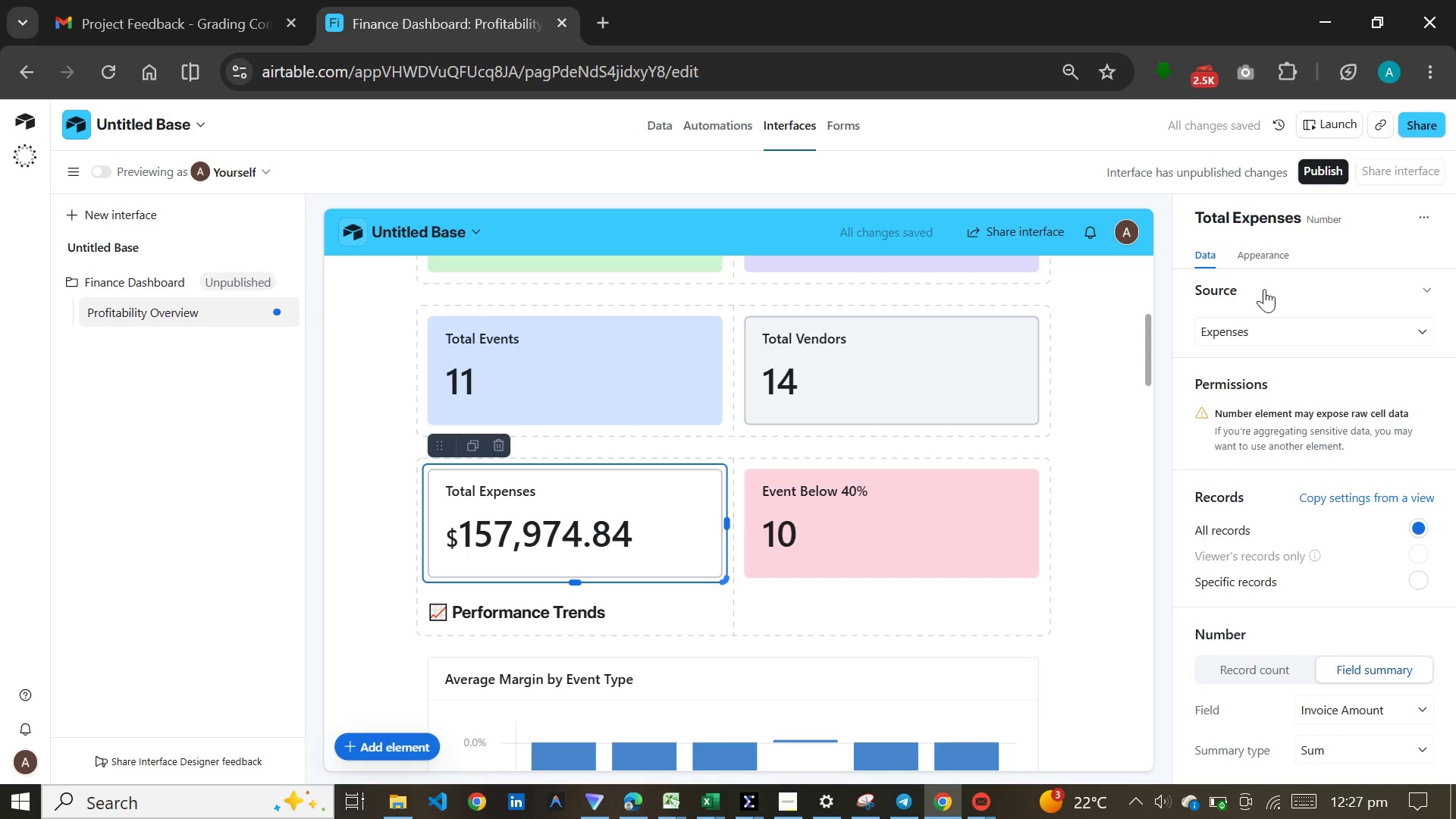 
left_click([1272, 257])
 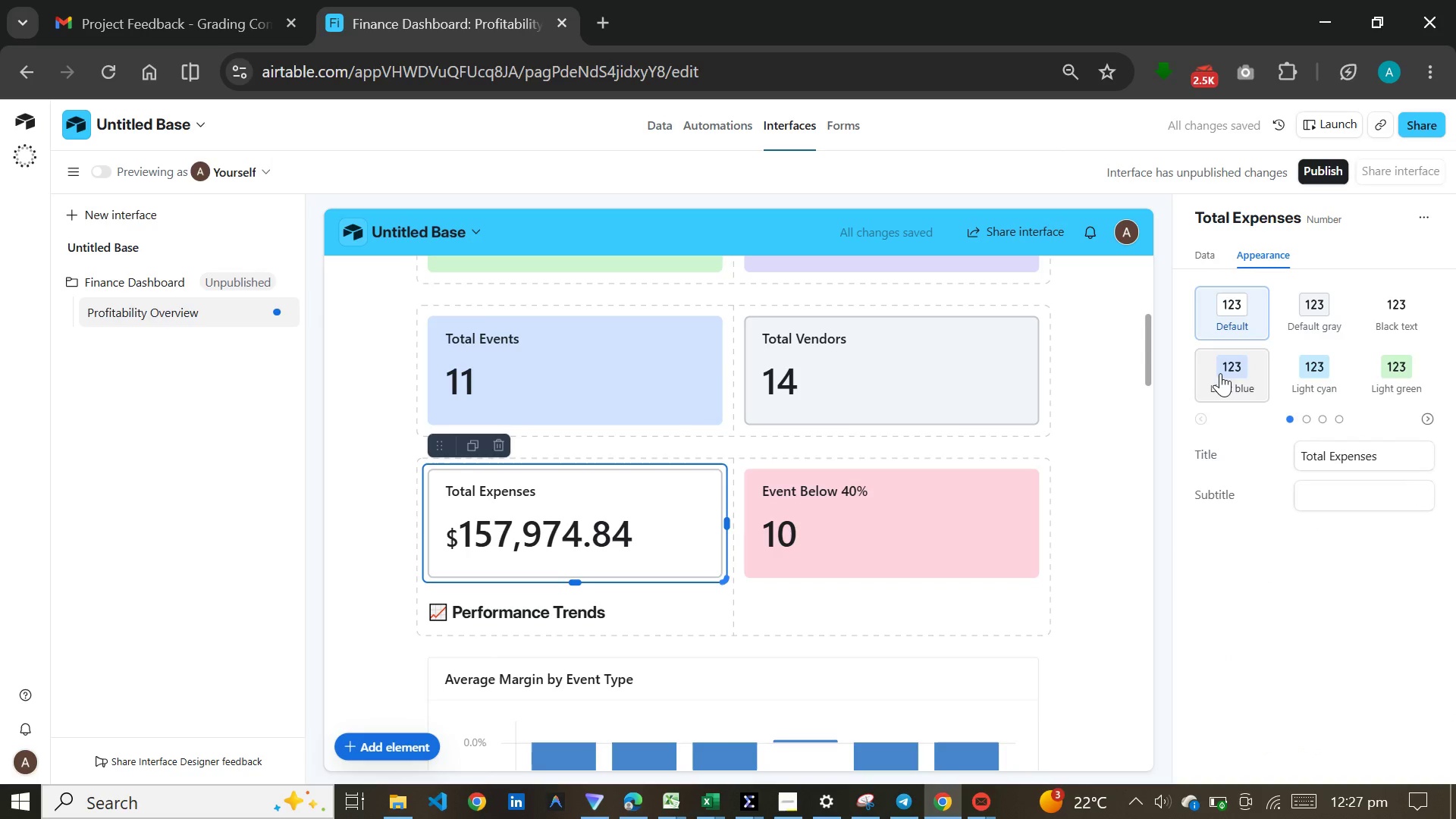 
left_click([1220, 373])
 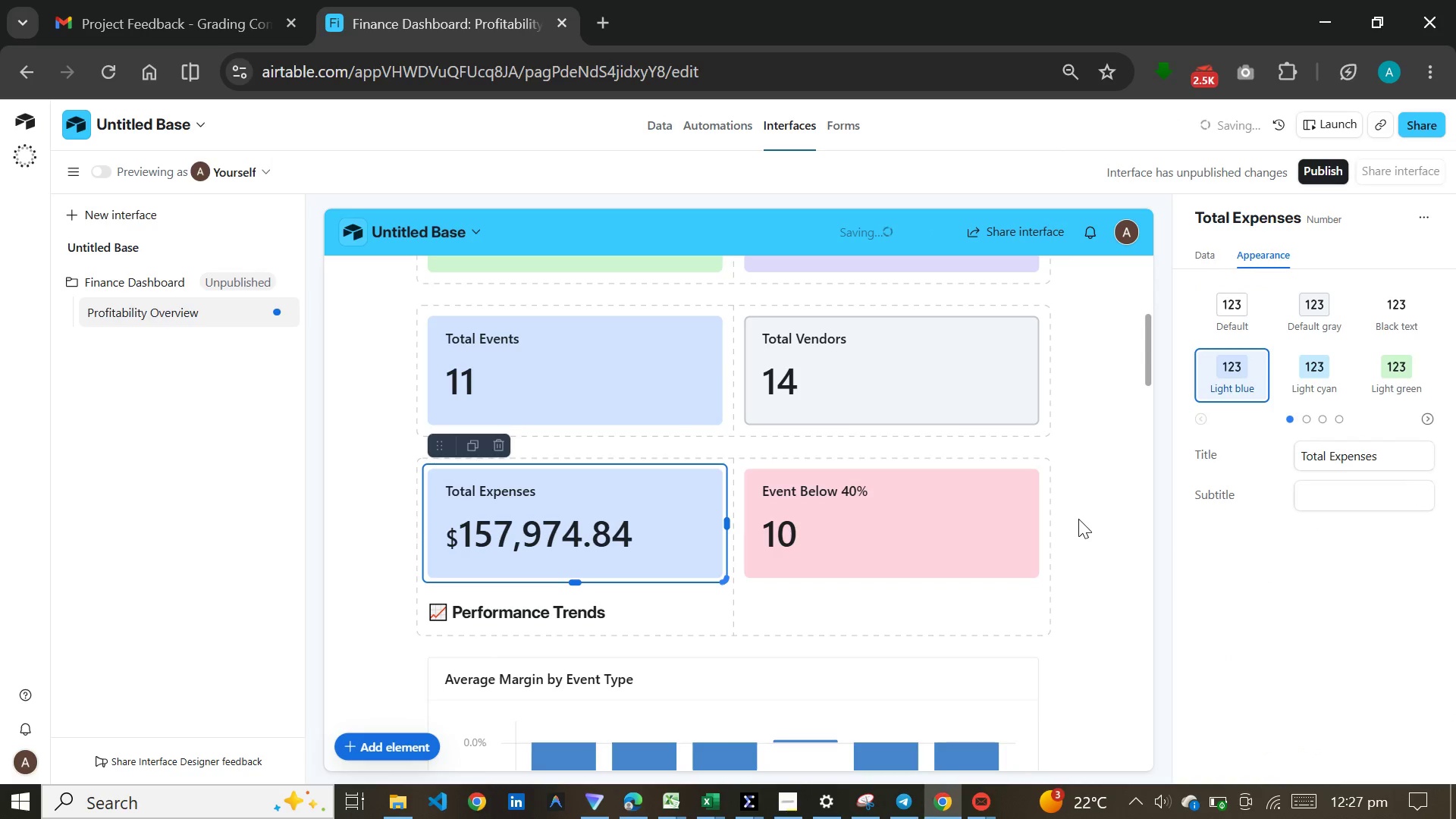 
left_click([1087, 519])
 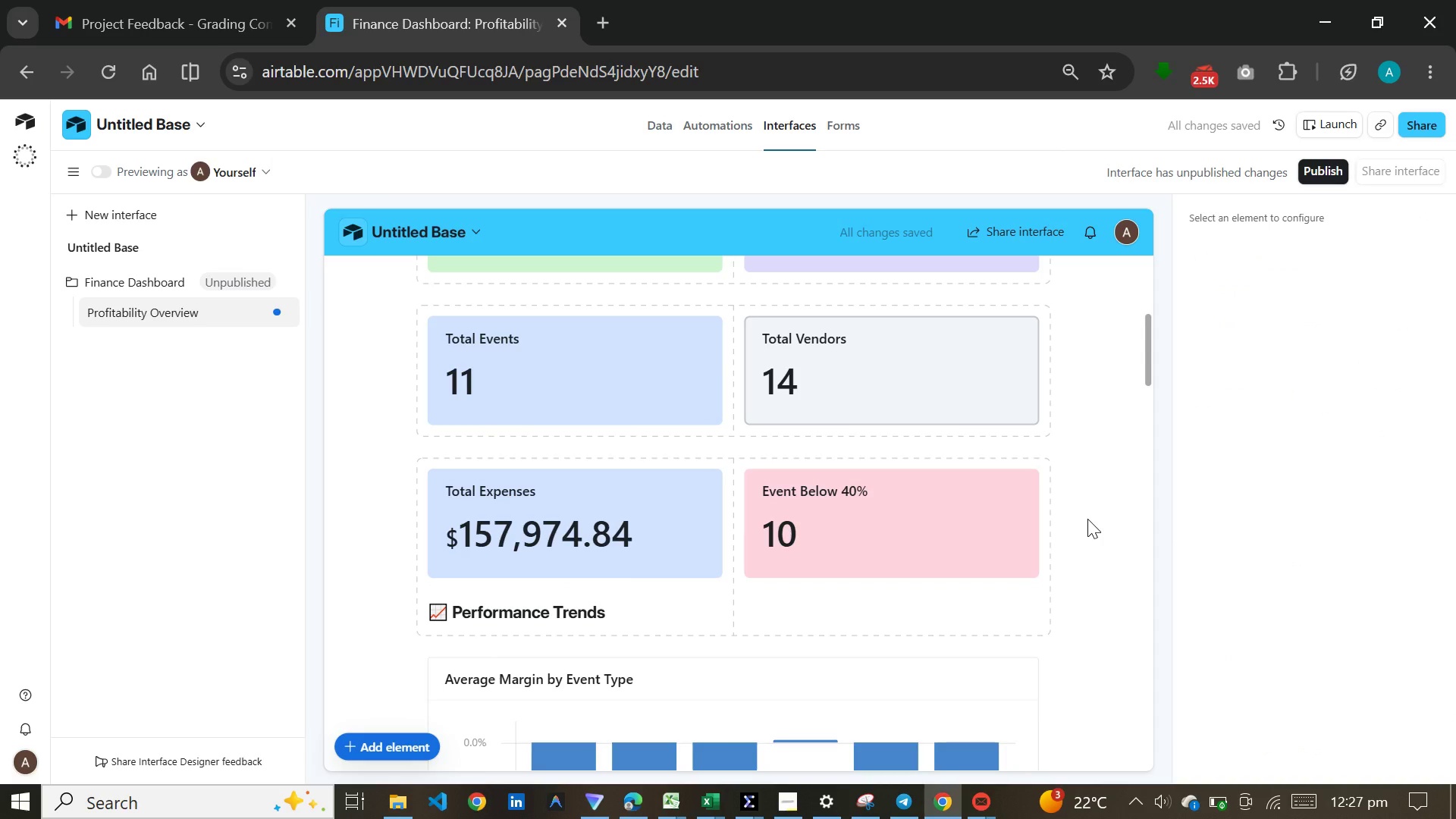 
scroll: coordinate [1097, 727], scroll_direction: down, amount: 20.0
 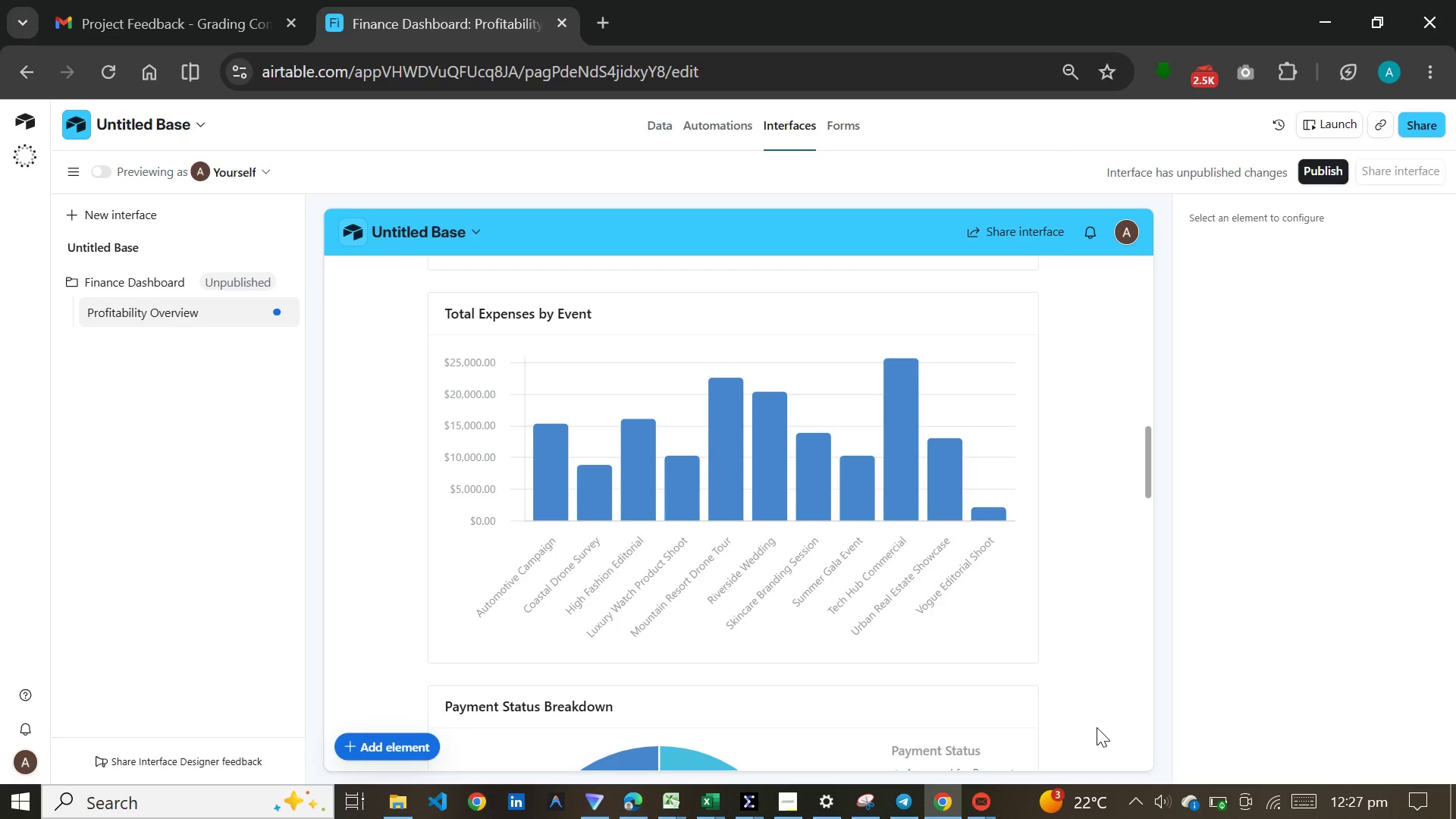 
wait(21.99)
 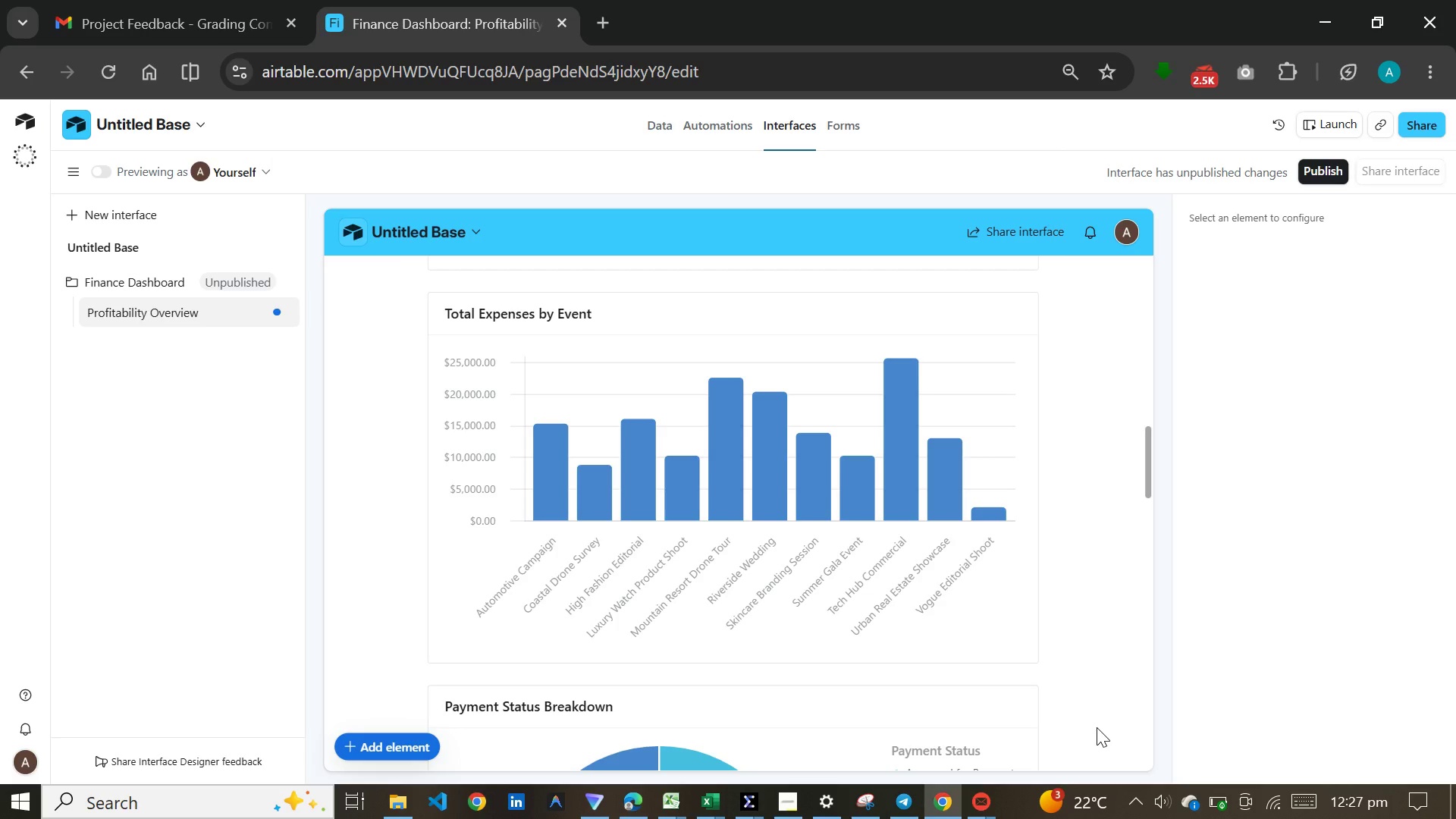 
scroll: coordinate [1099, 764], scroll_direction: down, amount: 36.0
 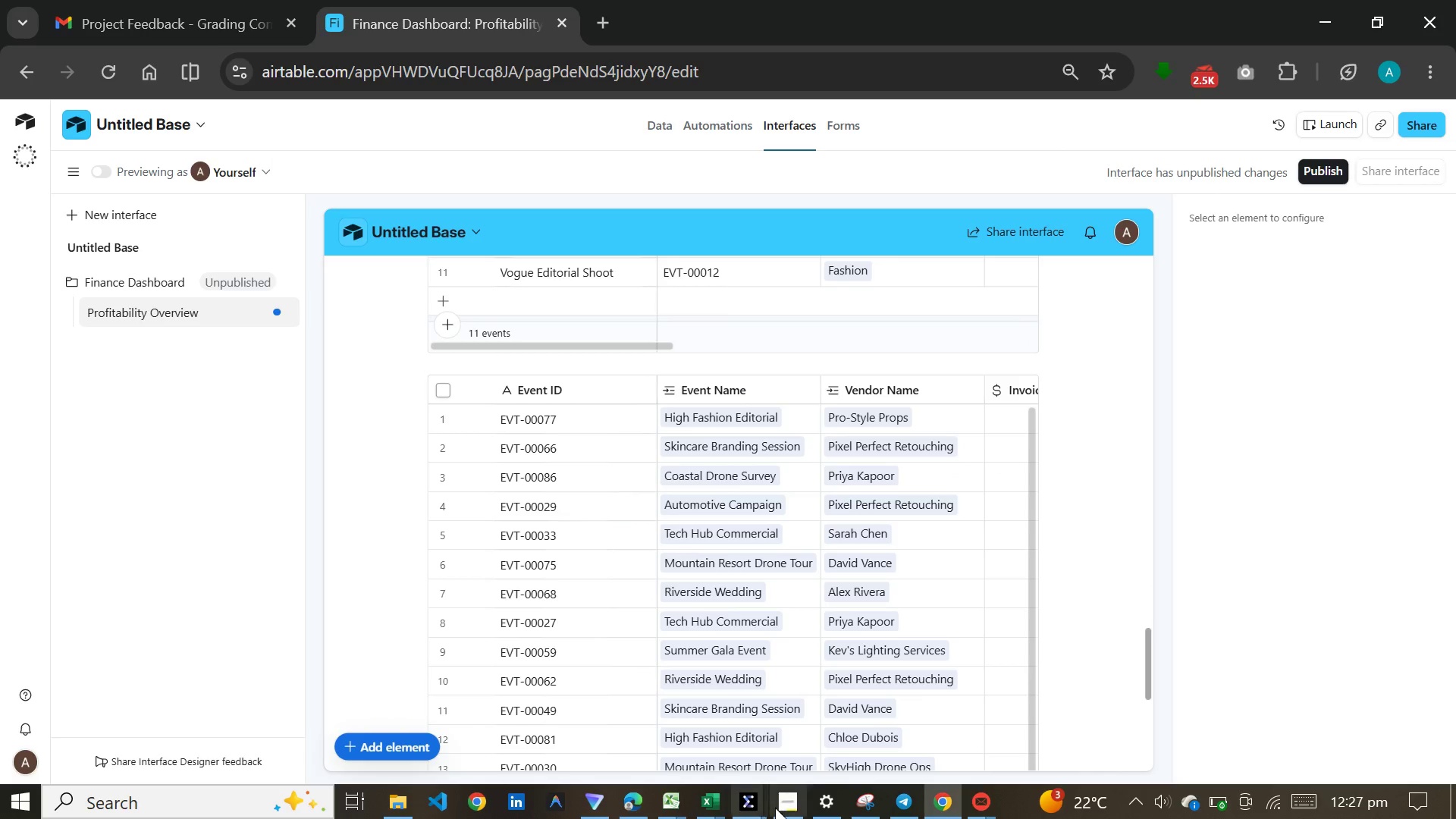 
left_click([780, 808])